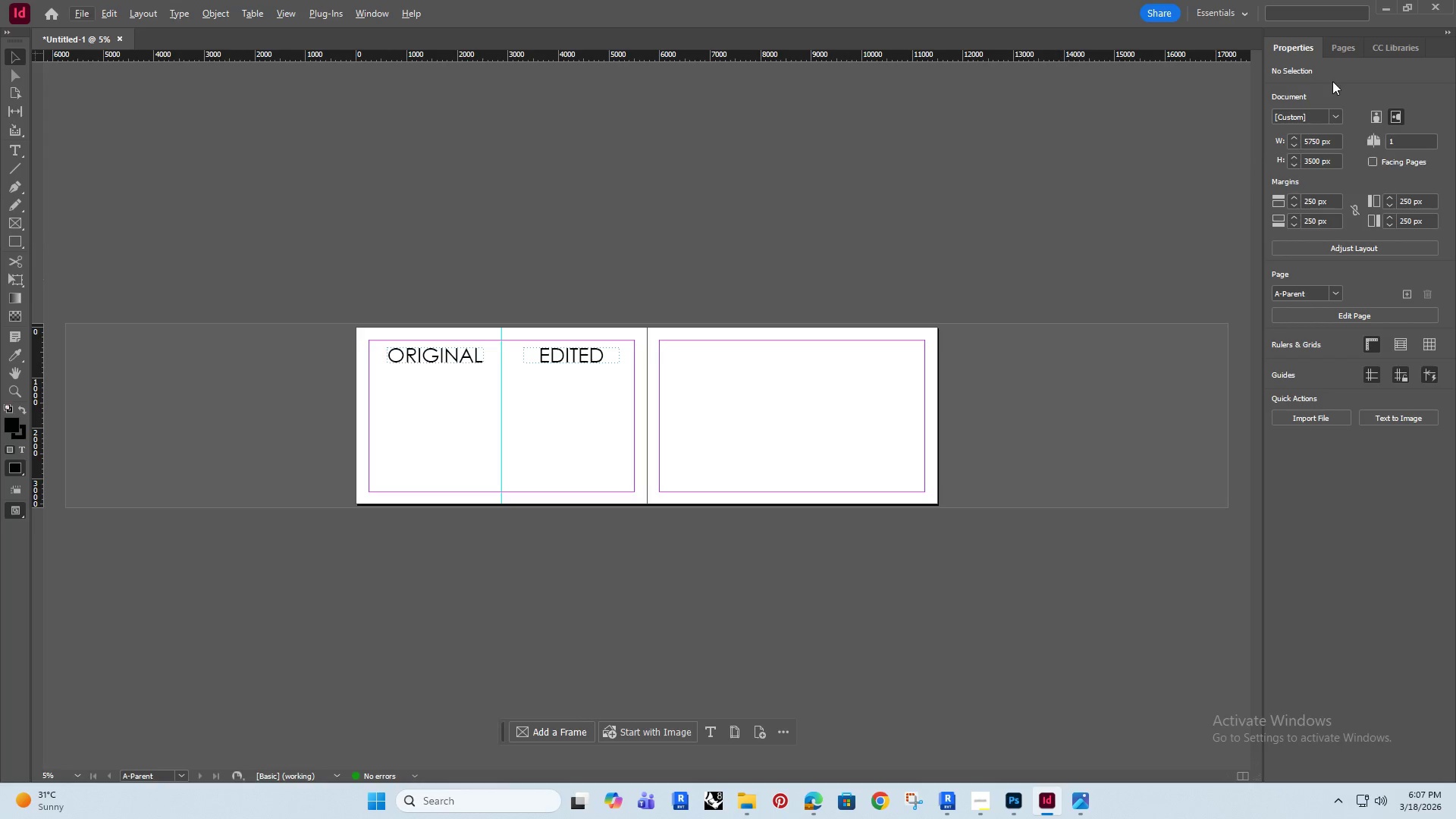 
left_click([1335, 50])
 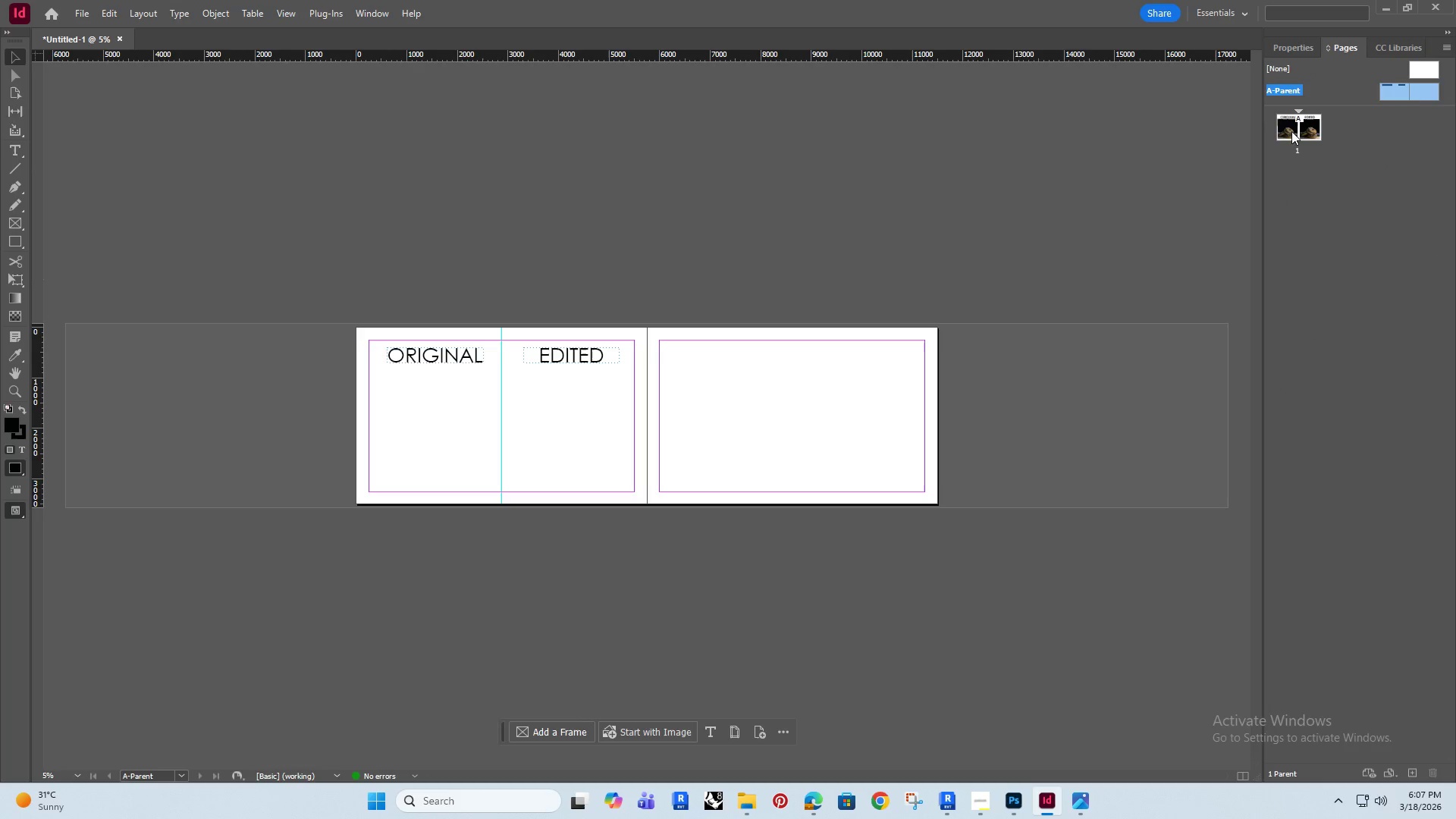 
double_click([1288, 131])
 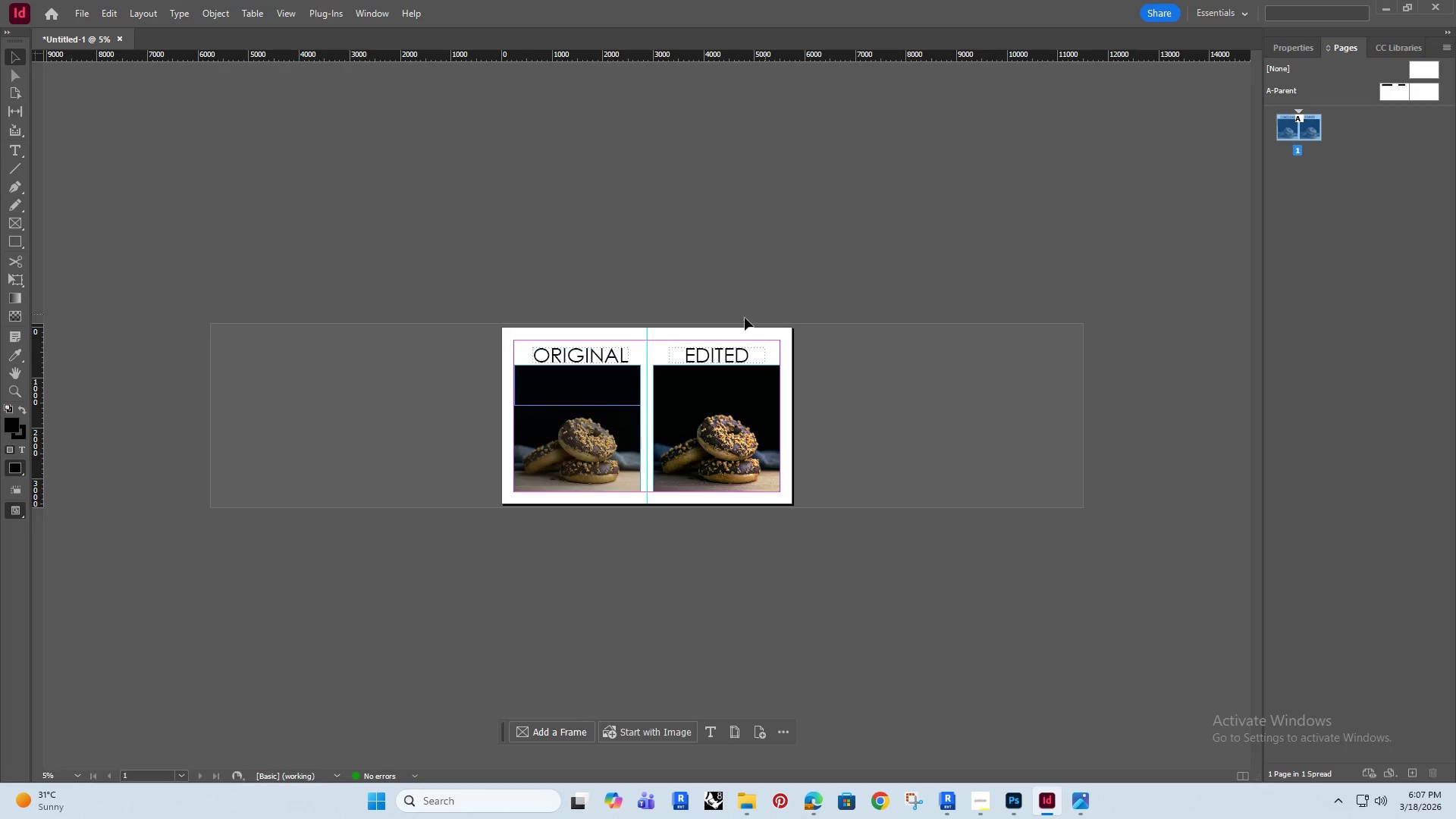 
hold_key(key=AltRight, duration=0.53)
scroll: coordinate [664, 400], scroll_direction: up, amount: 1.0
 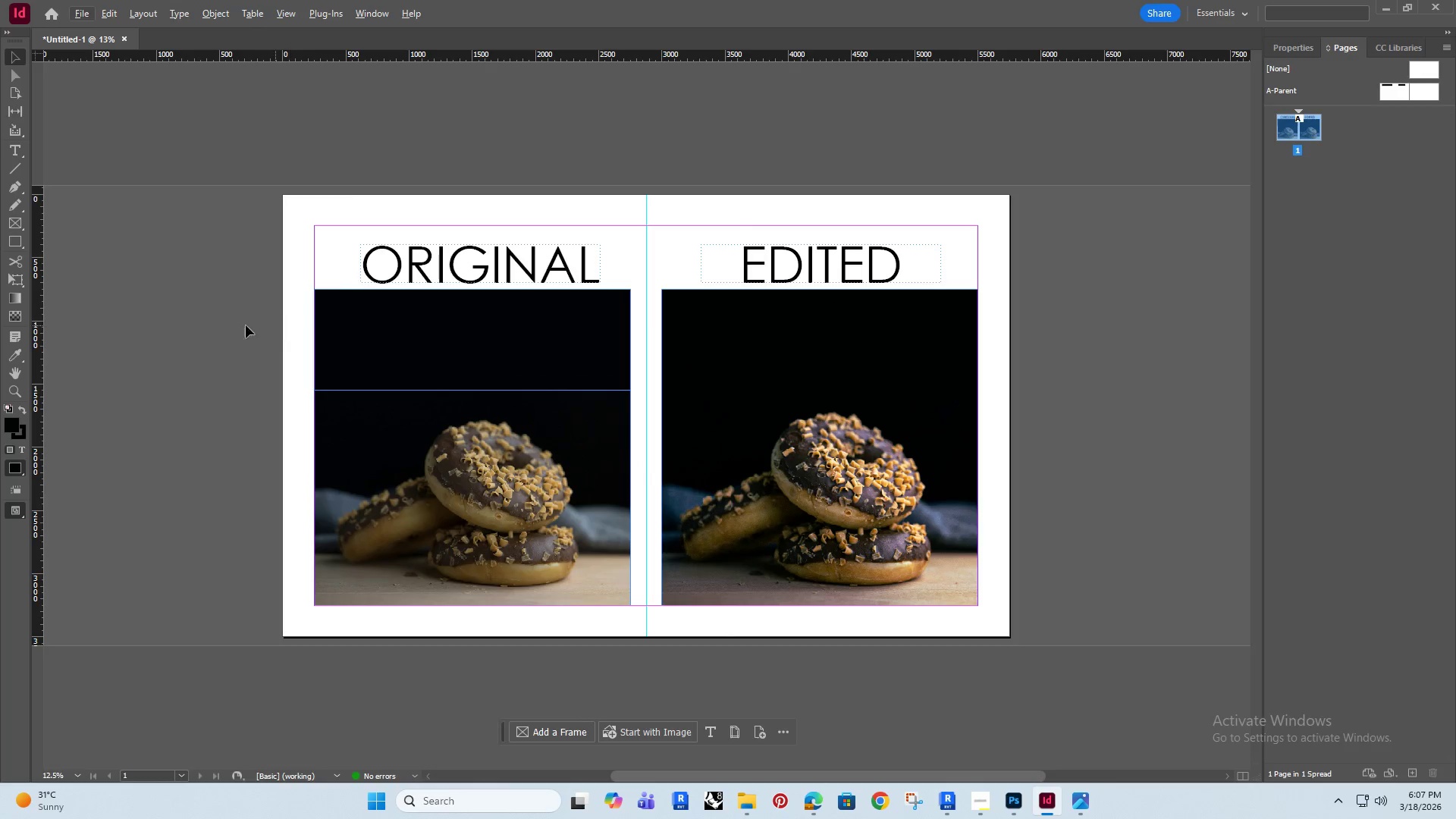 
left_click([204, 323])
 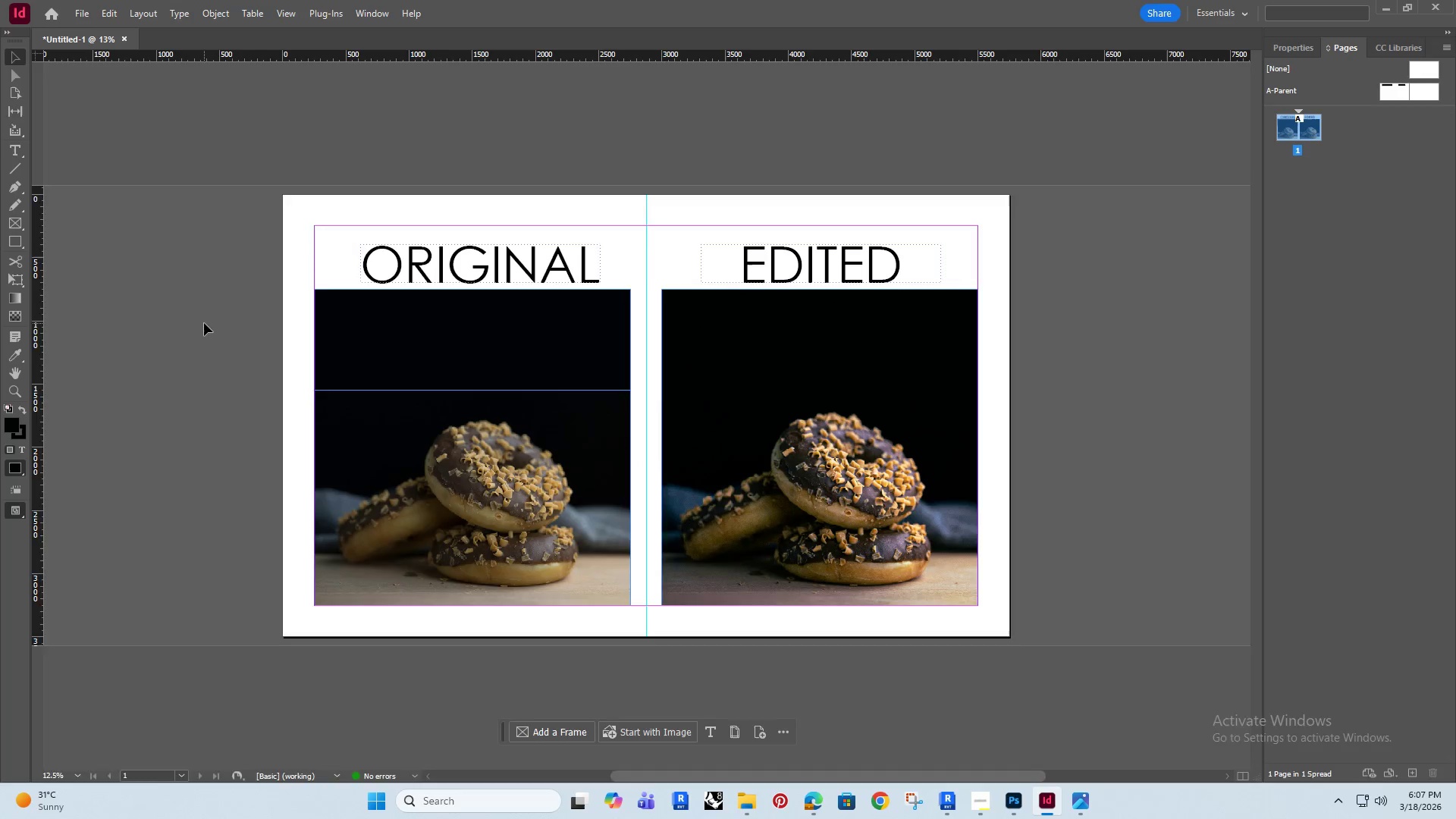 
type(ww)
 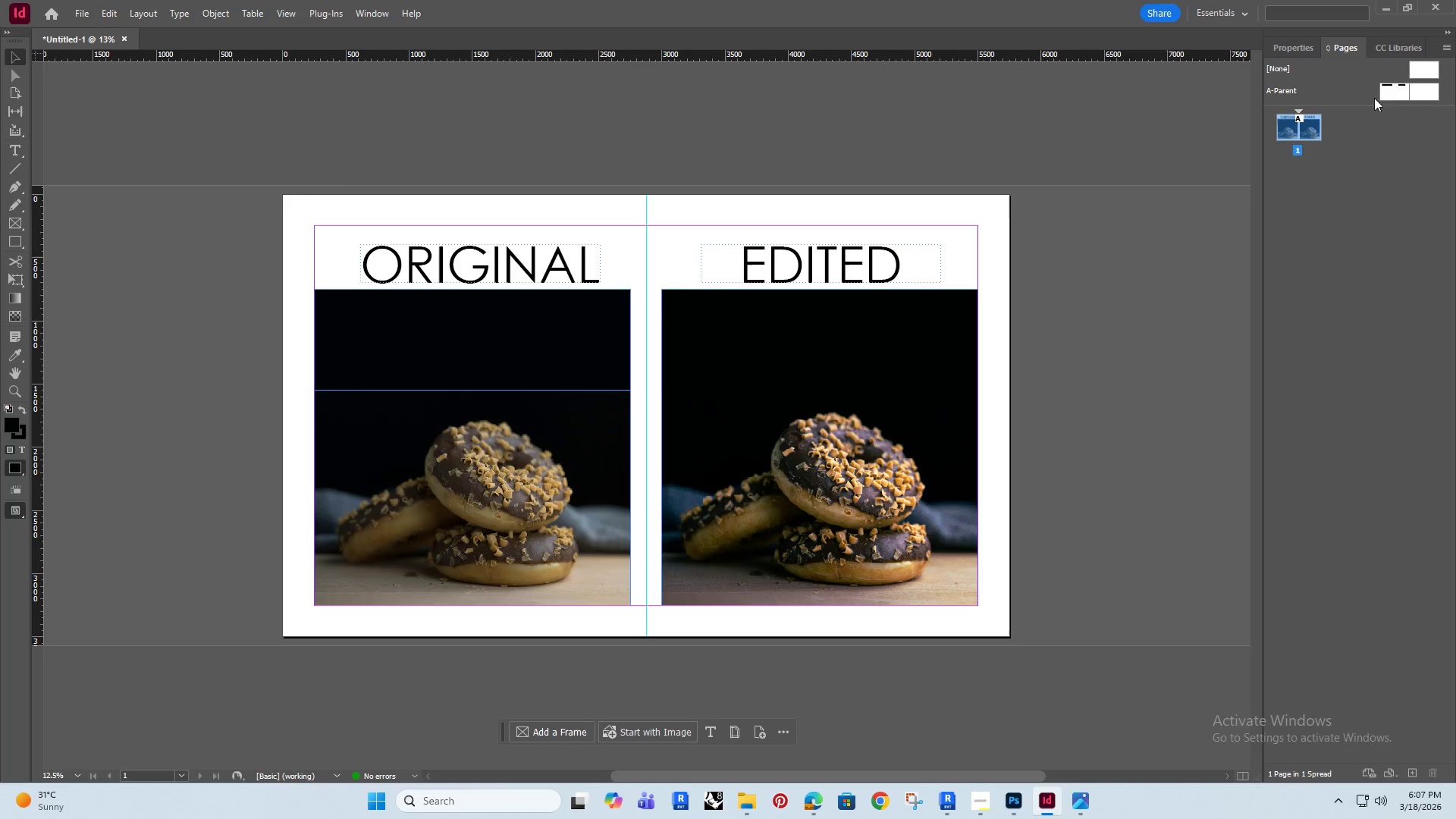 
double_click([1392, 86])
 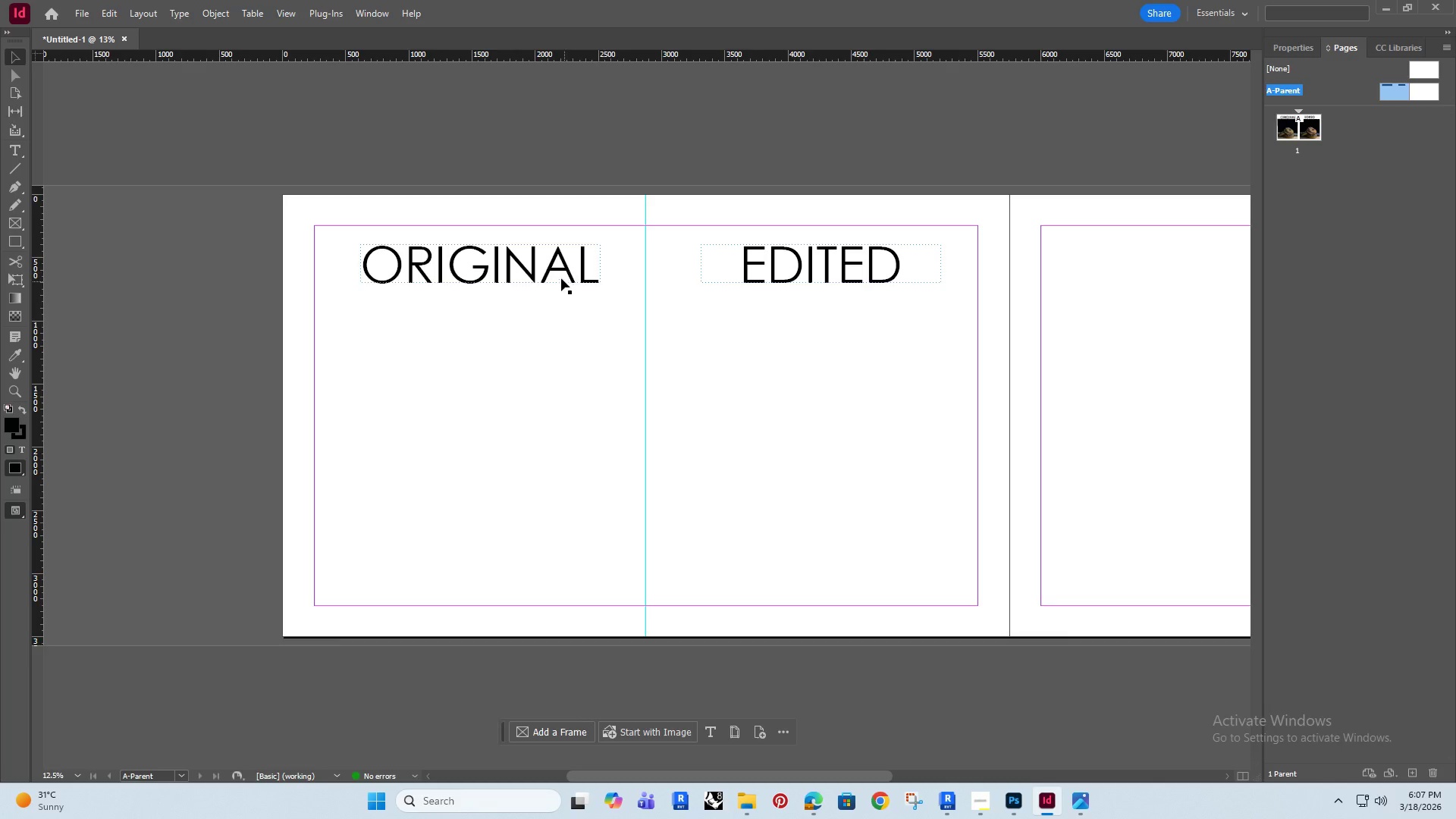 
left_click([552, 265])
 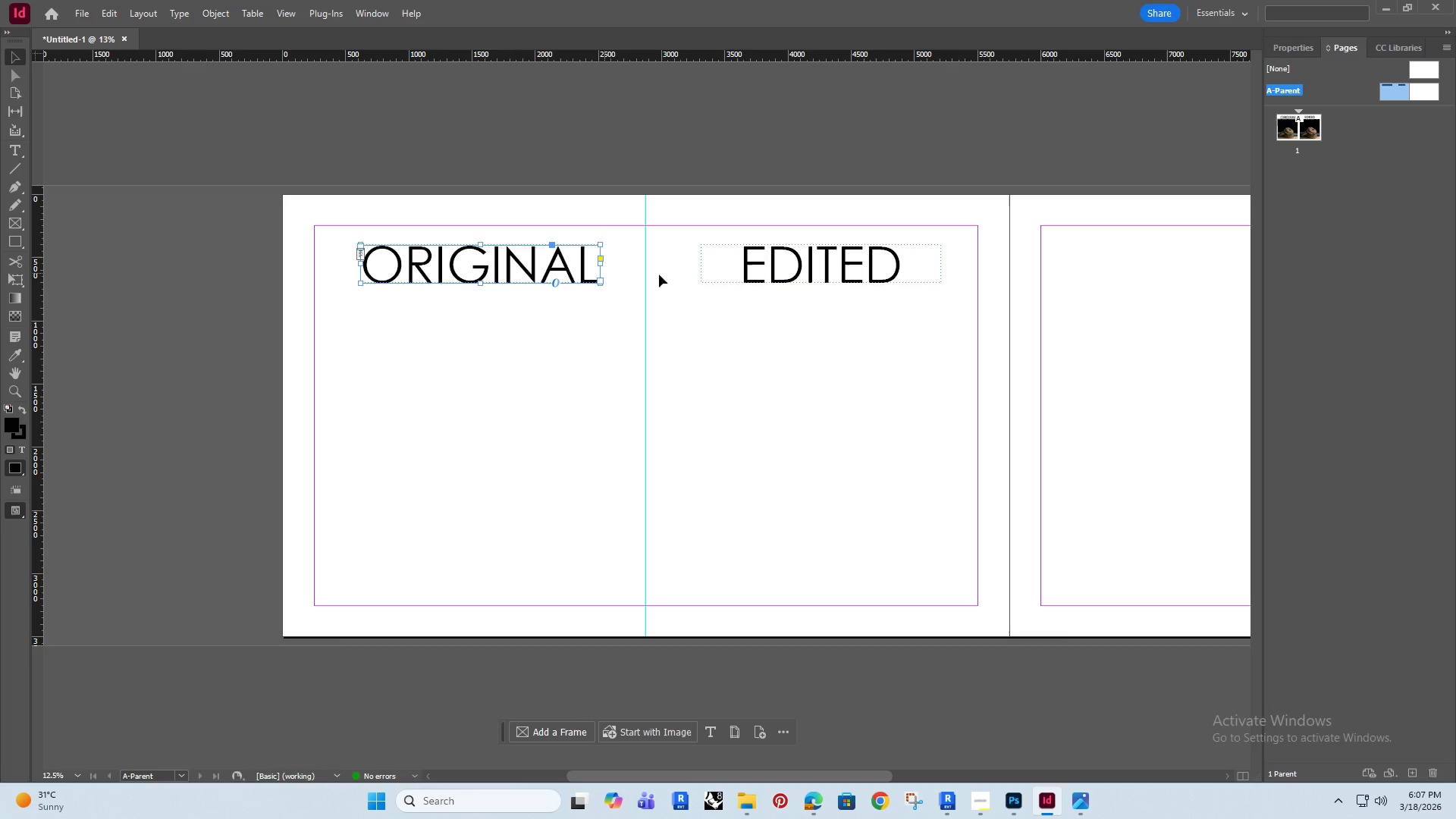 
hold_key(key=ShiftRight, duration=0.31)
double_click([808, 275])
 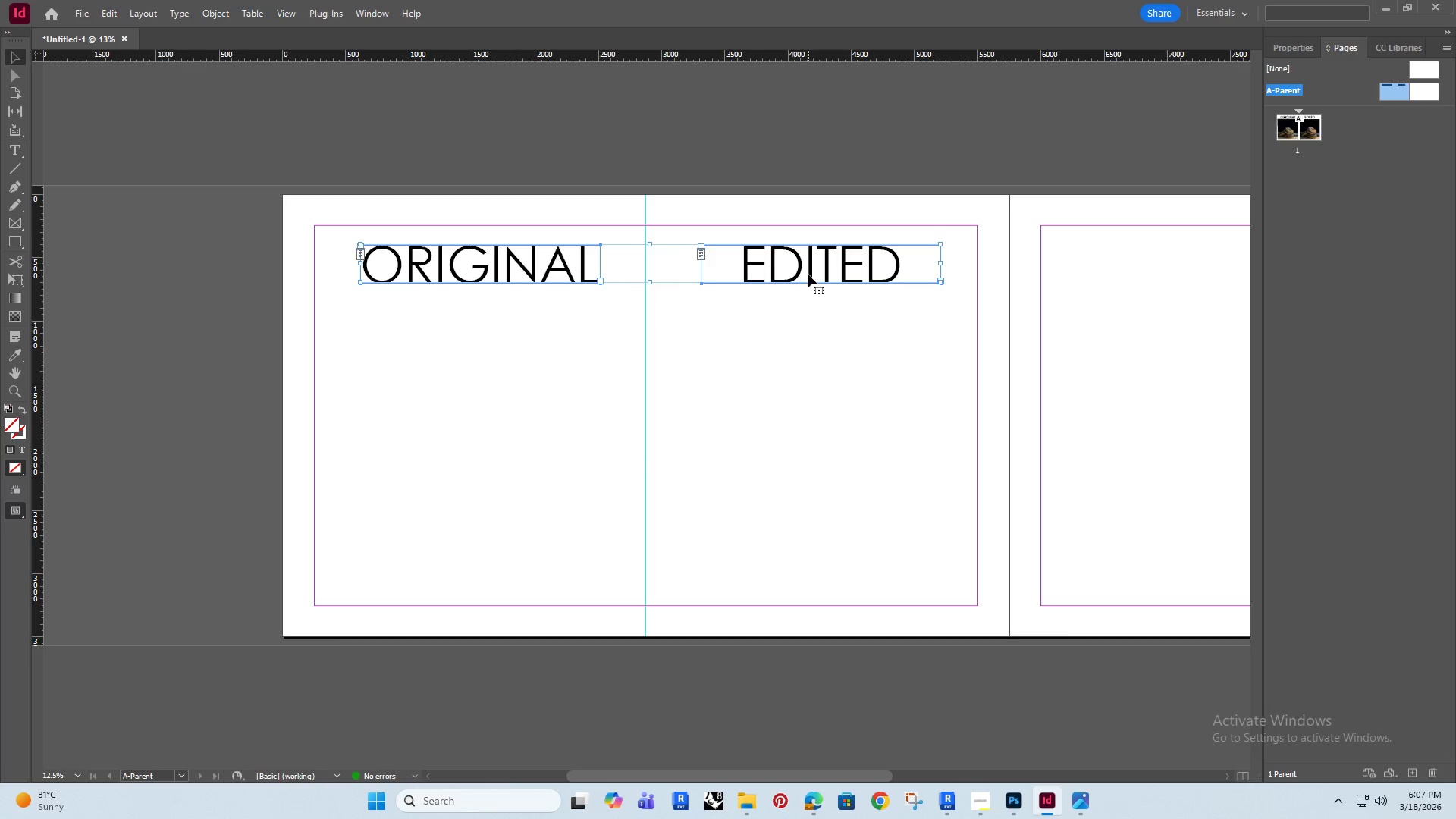 
key(ArrowUp)
 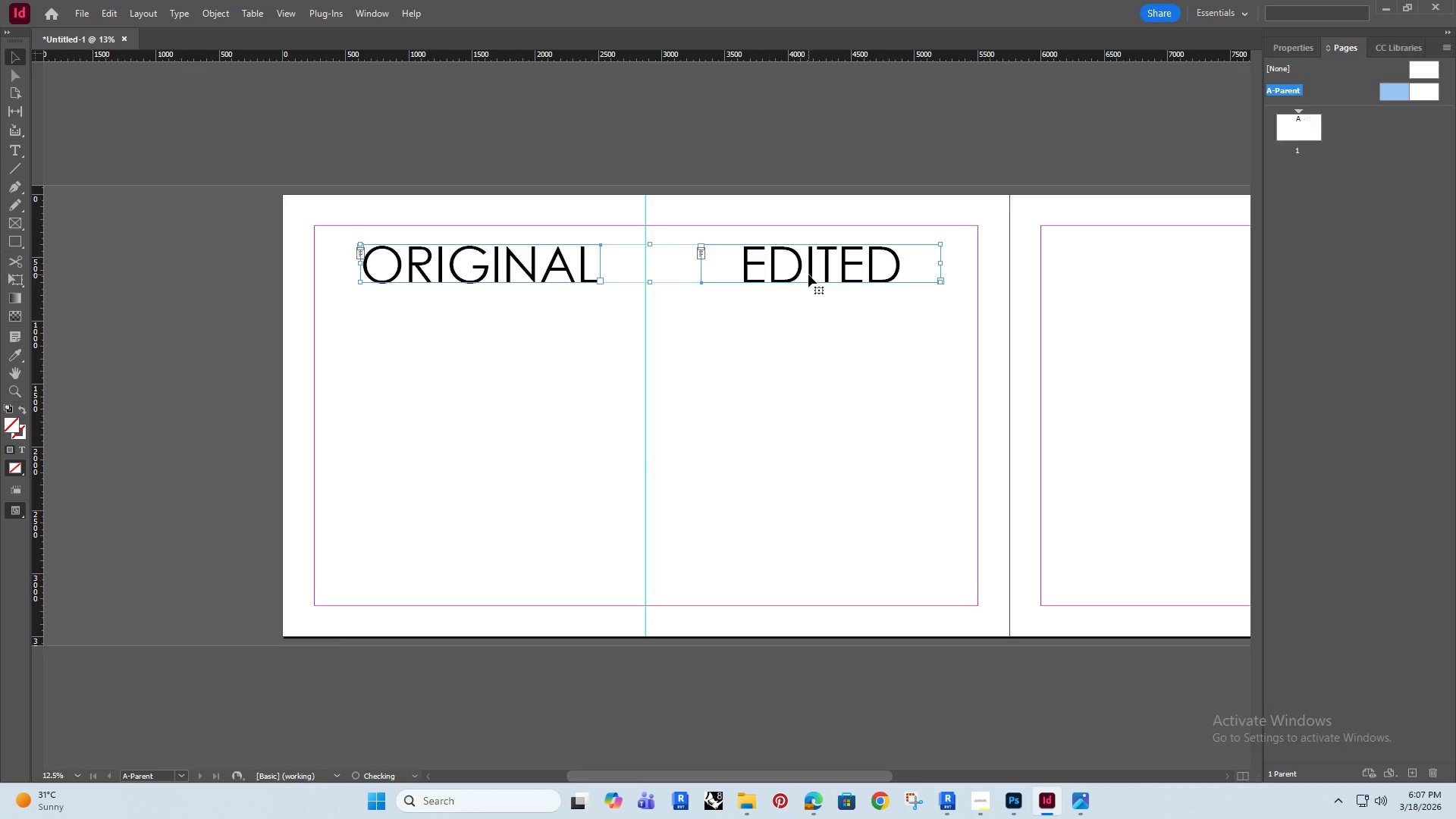 
key(ArrowUp)
 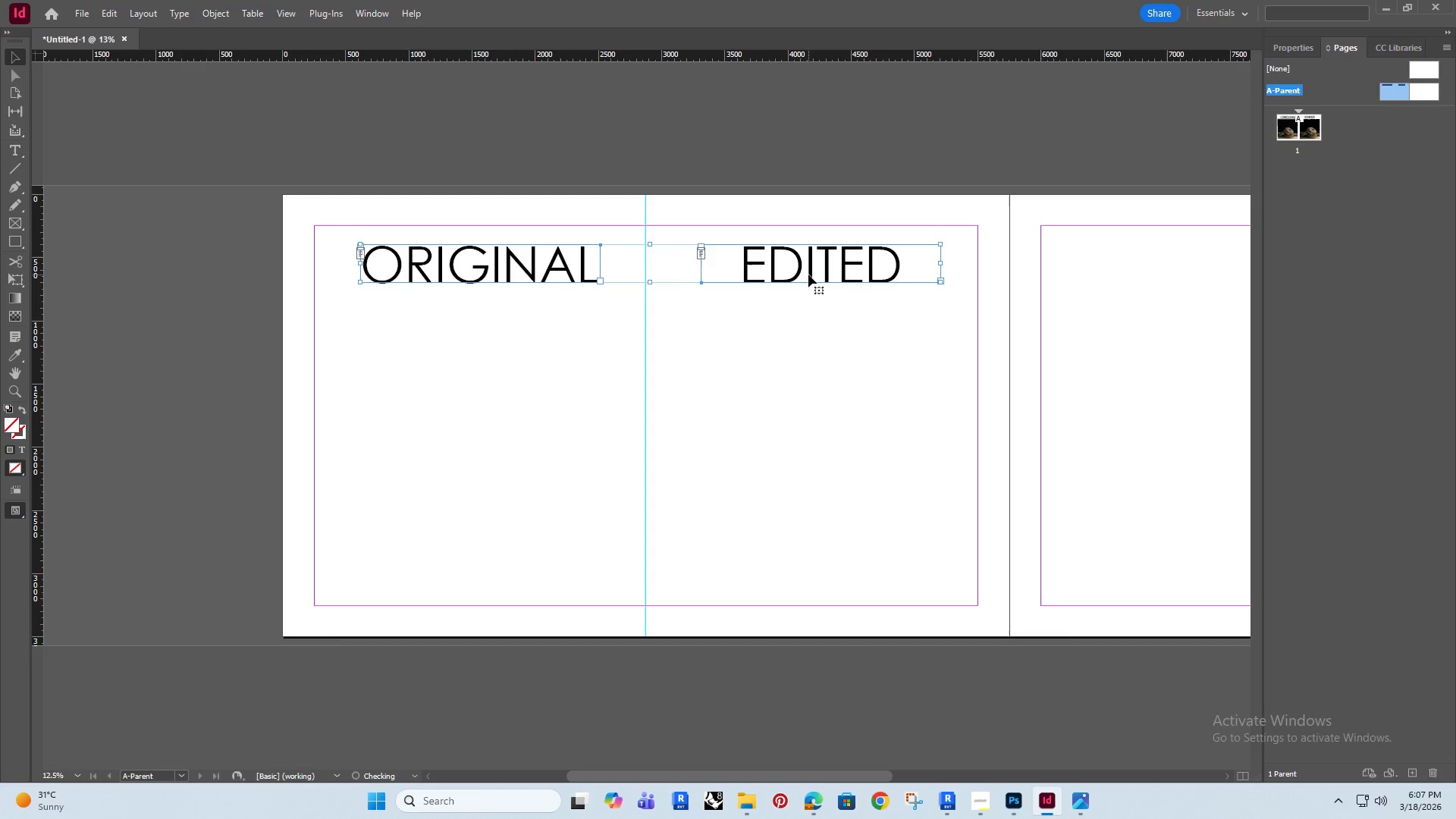 
key(ArrowUp)
 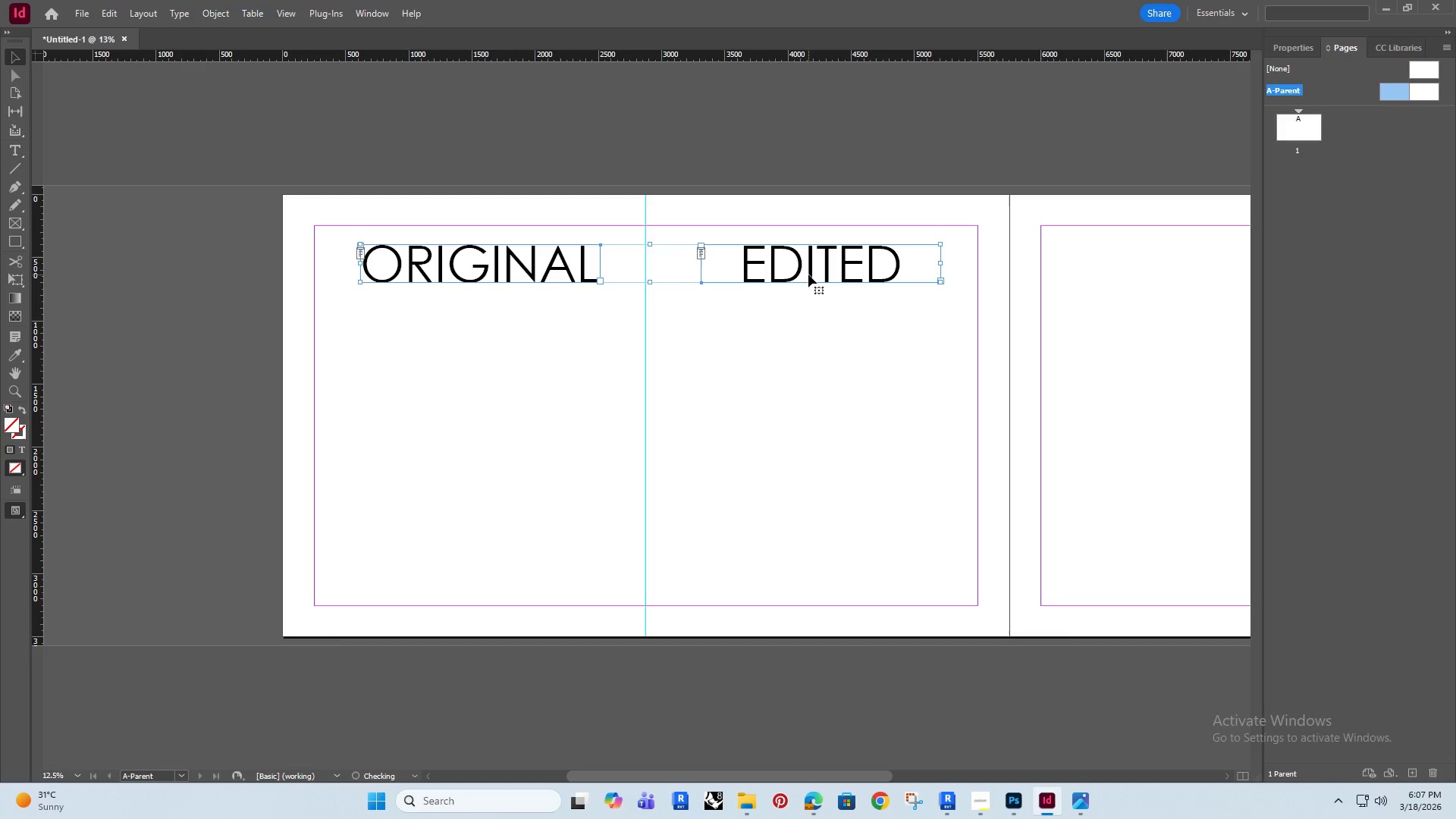 
hold_key(key=ArrowUp, duration=1.51)
 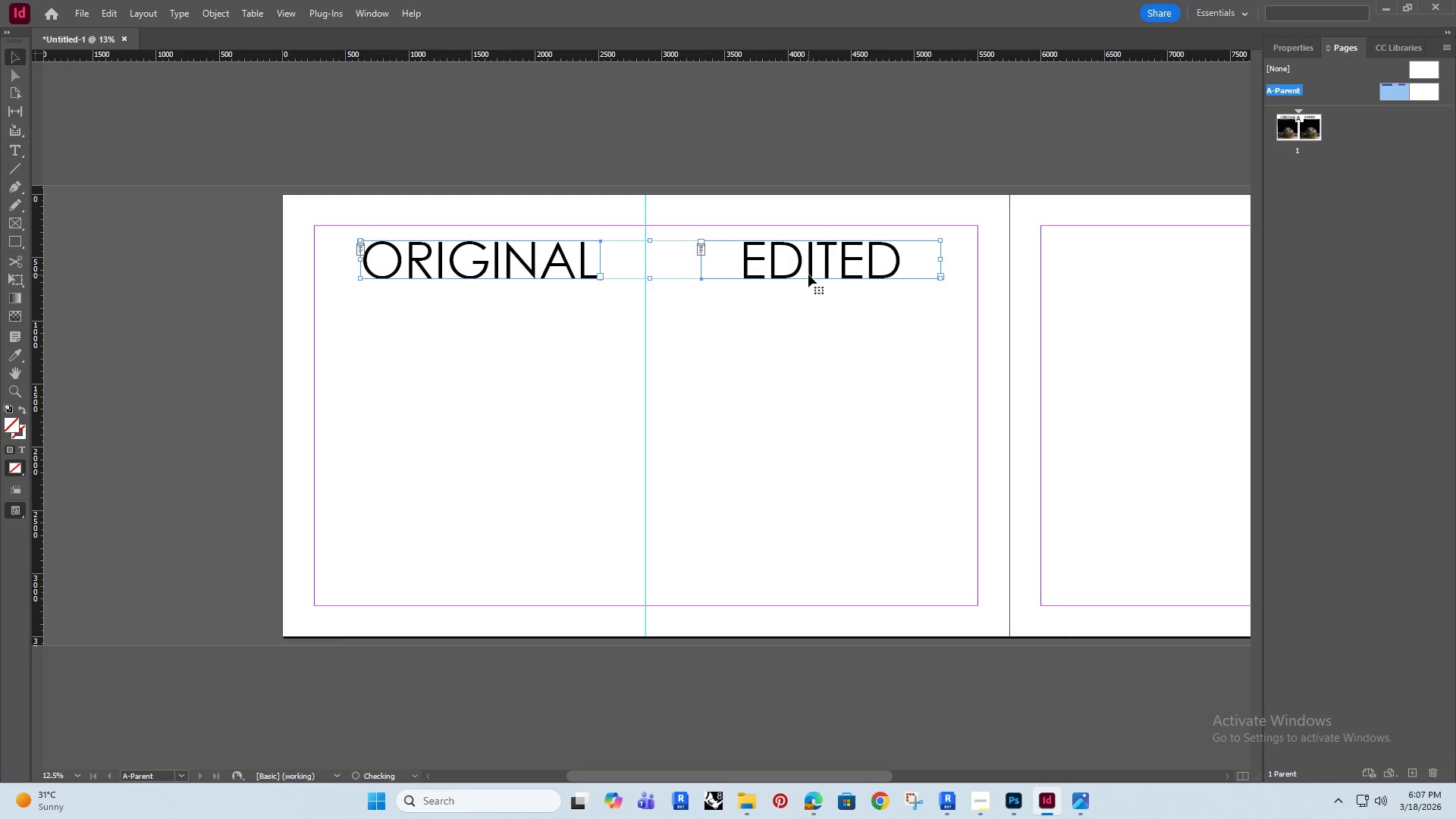 
key(ArrowUp)
 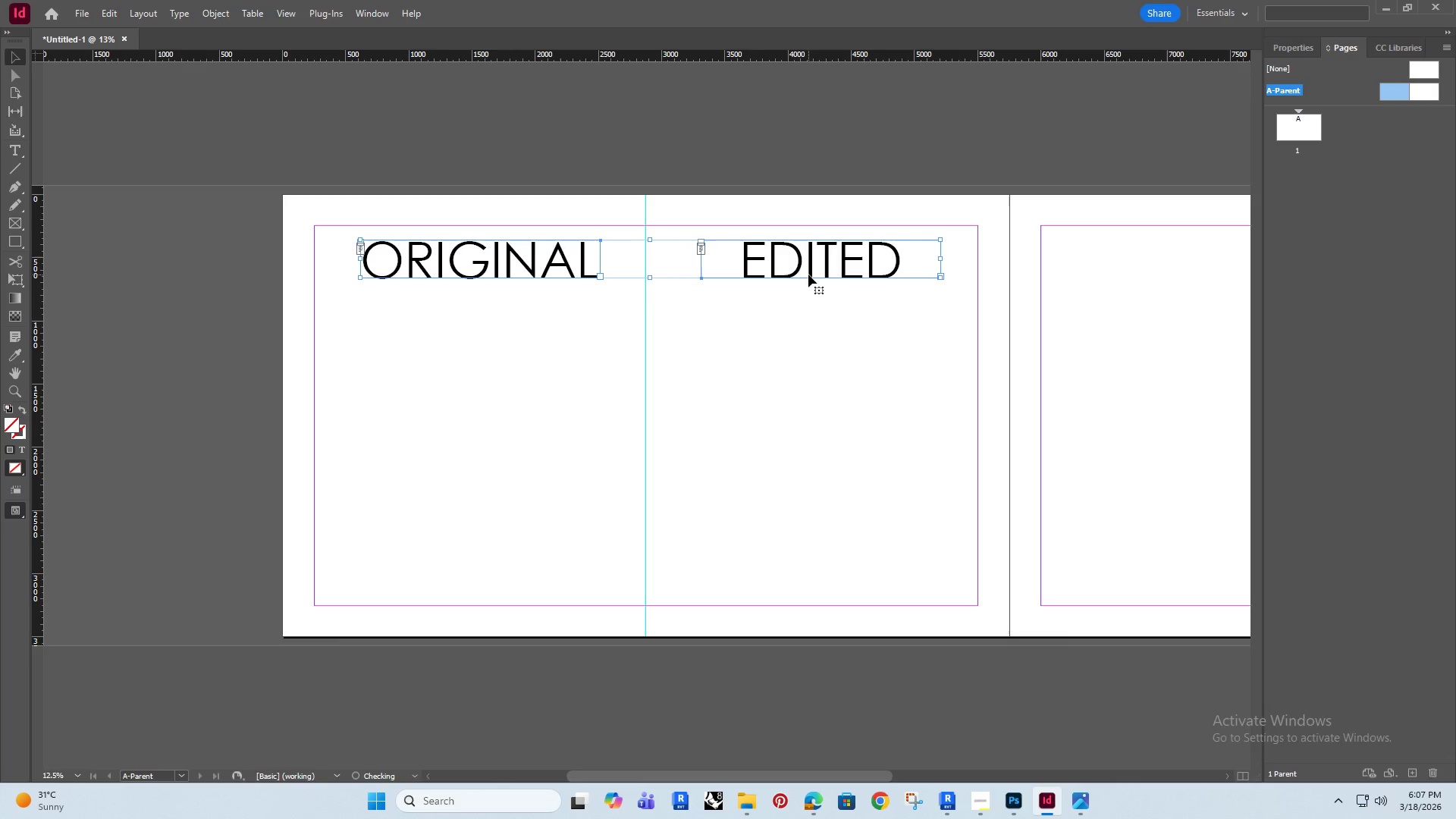 
key(ArrowUp)
 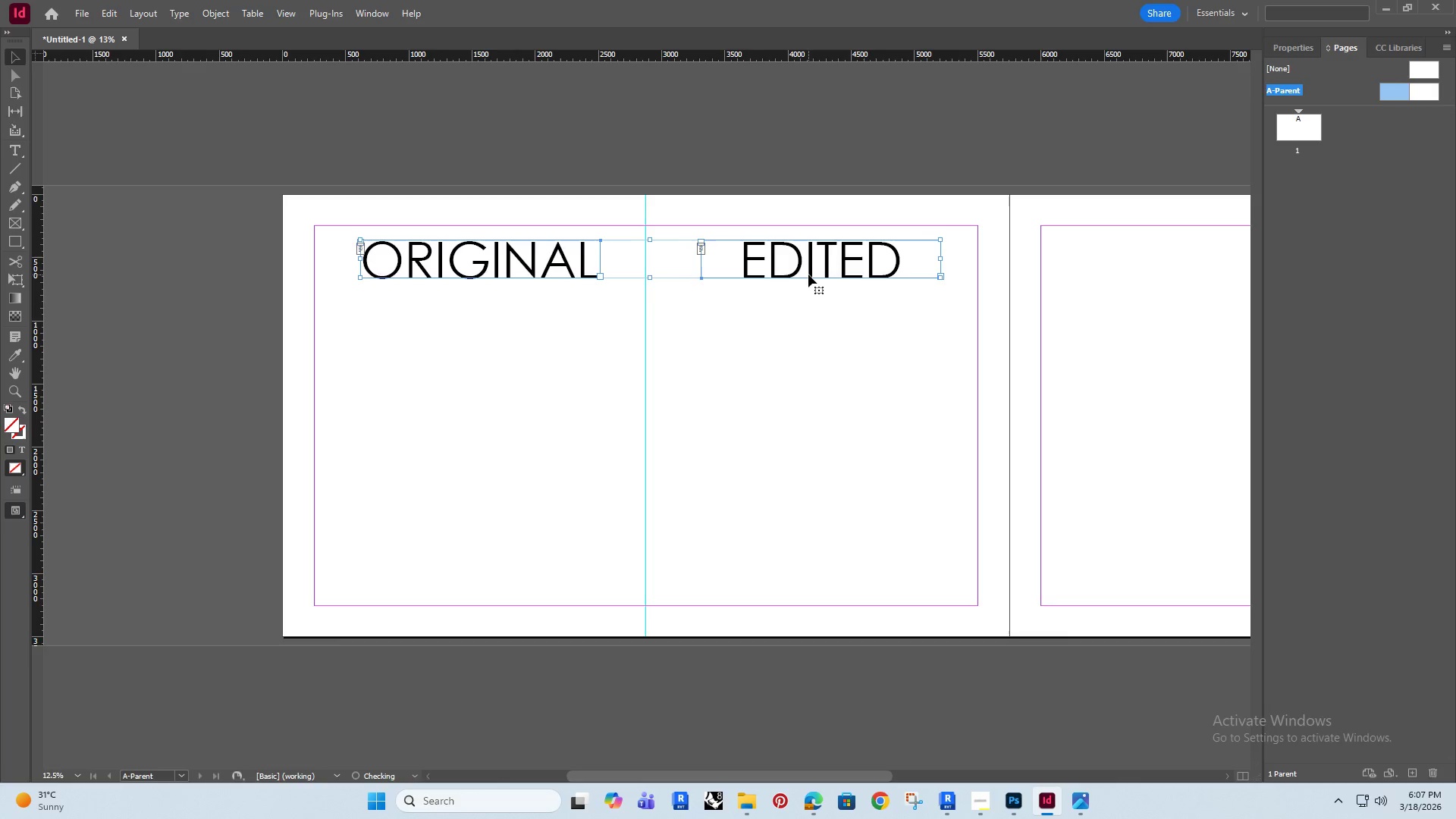 
key(ArrowUp)
 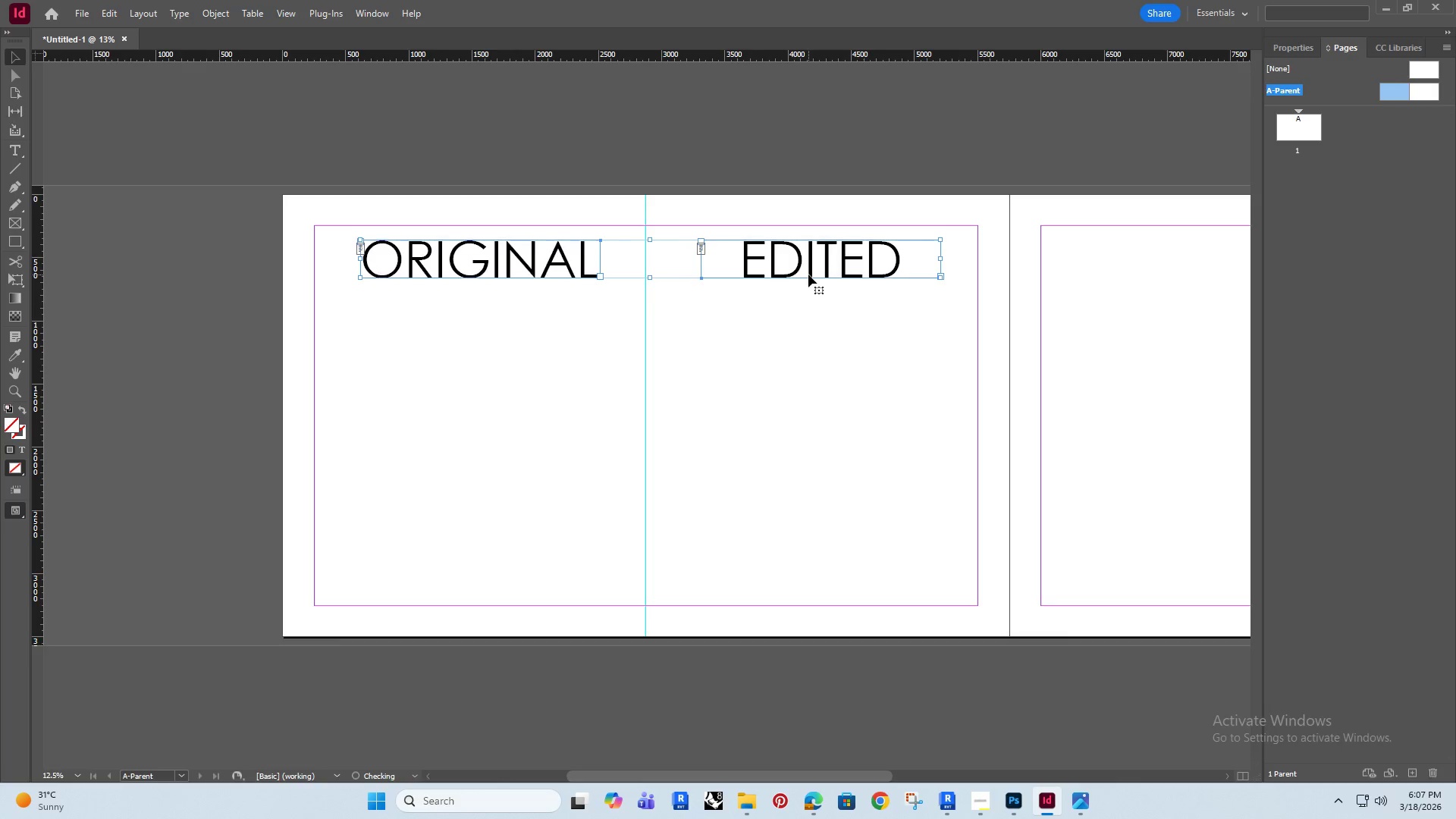 
key(ArrowUp)
 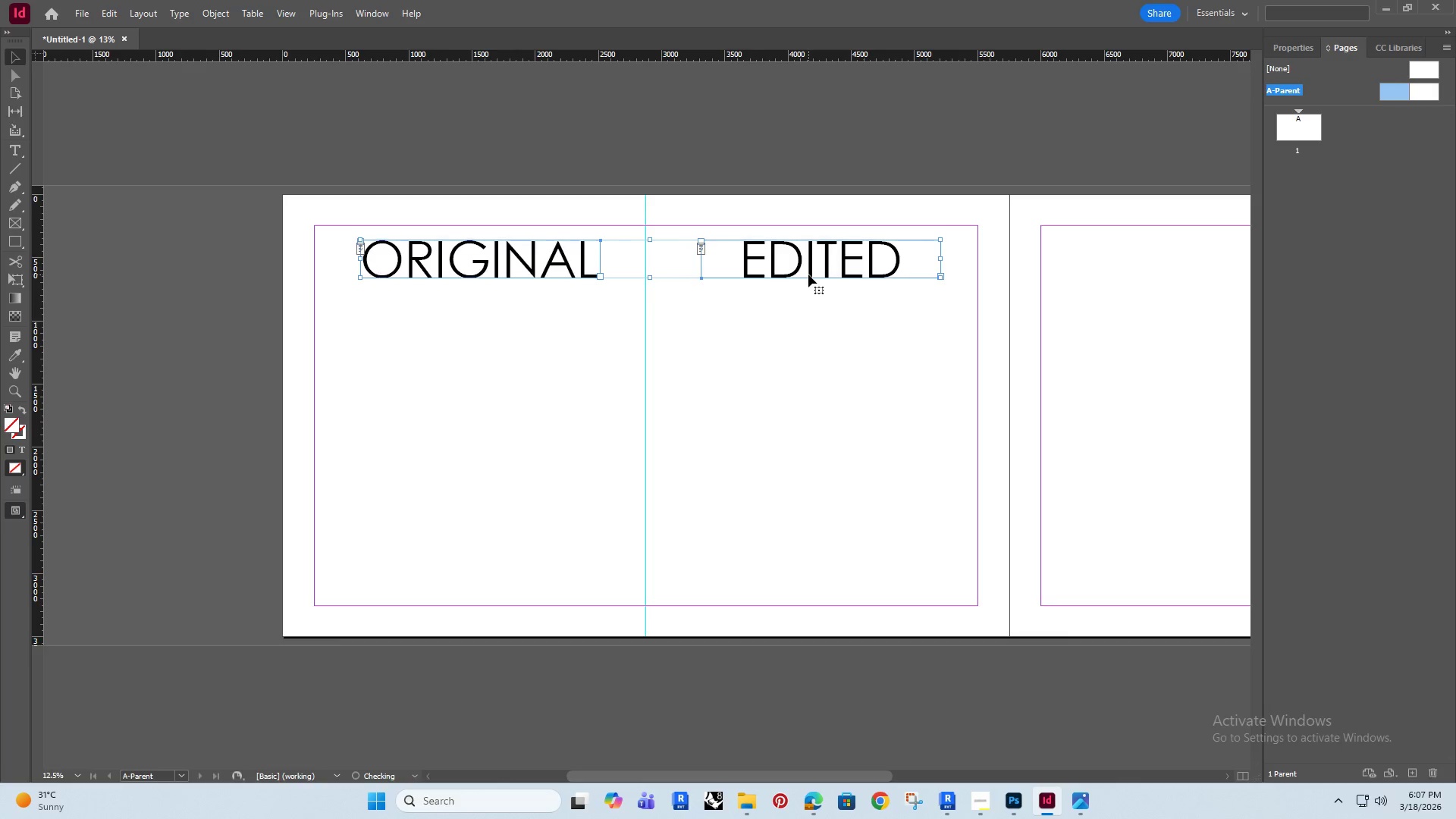 
key(ArrowUp)
 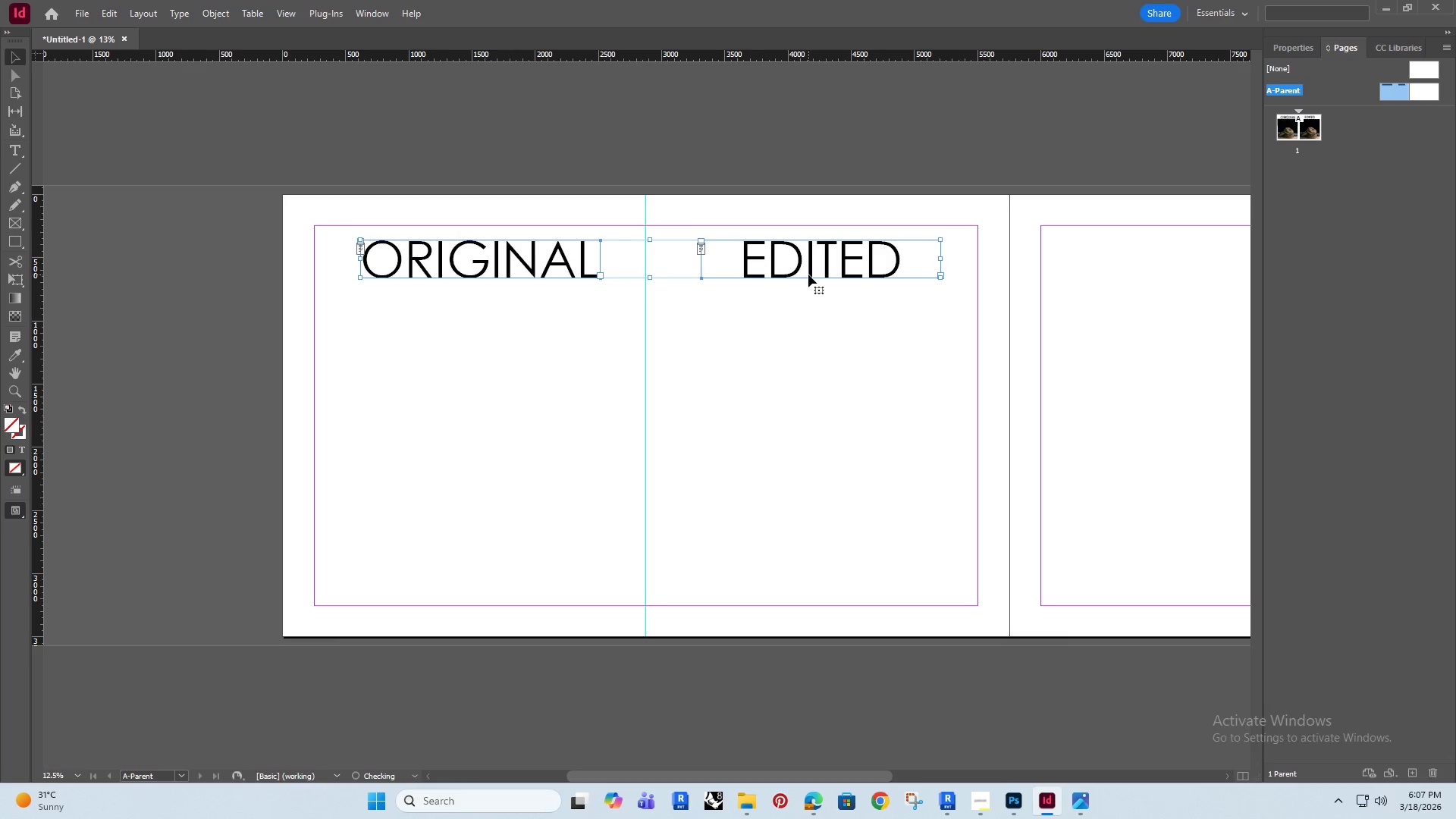 
key(ArrowUp)
 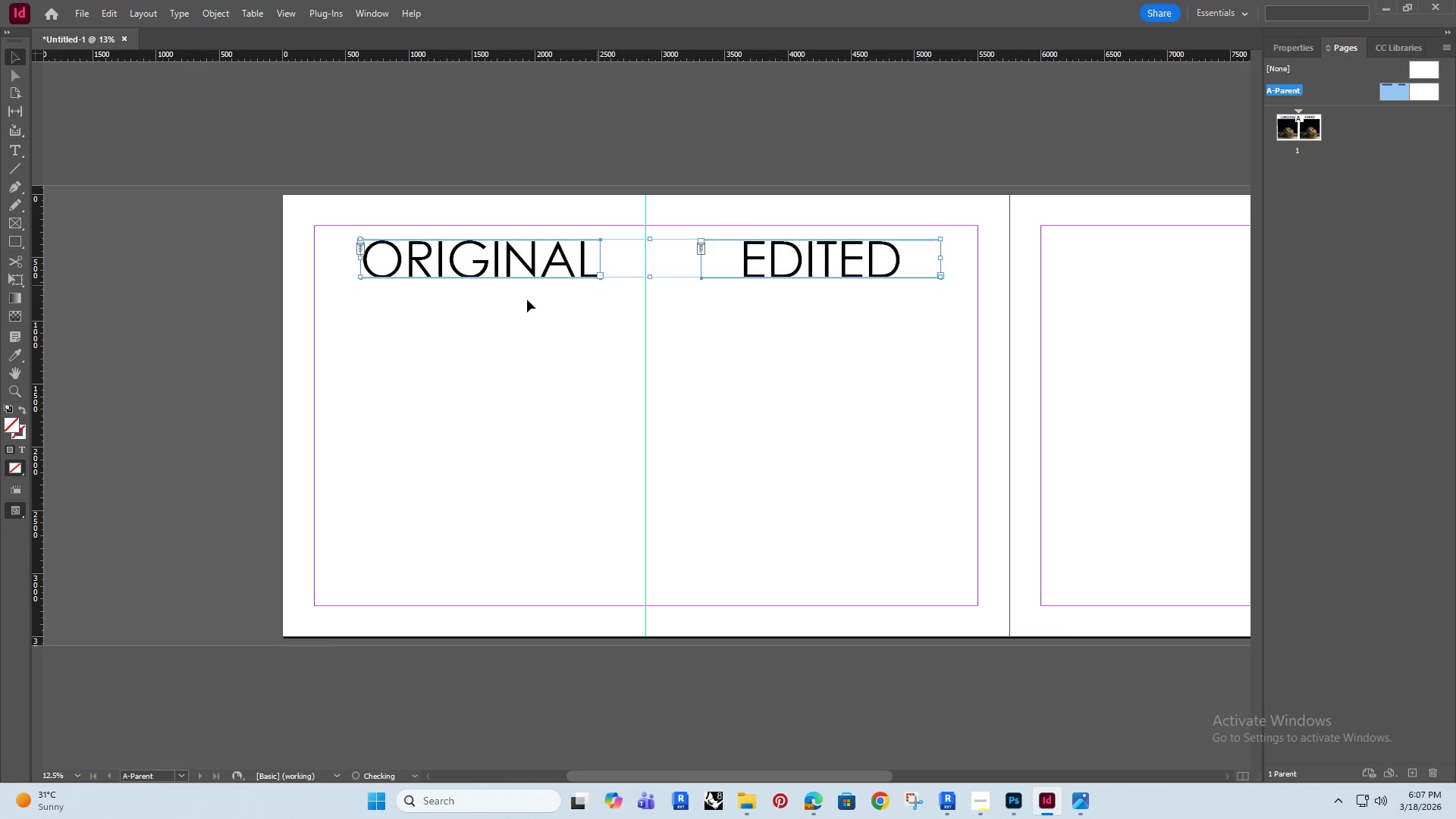 
left_click([505, 367])
 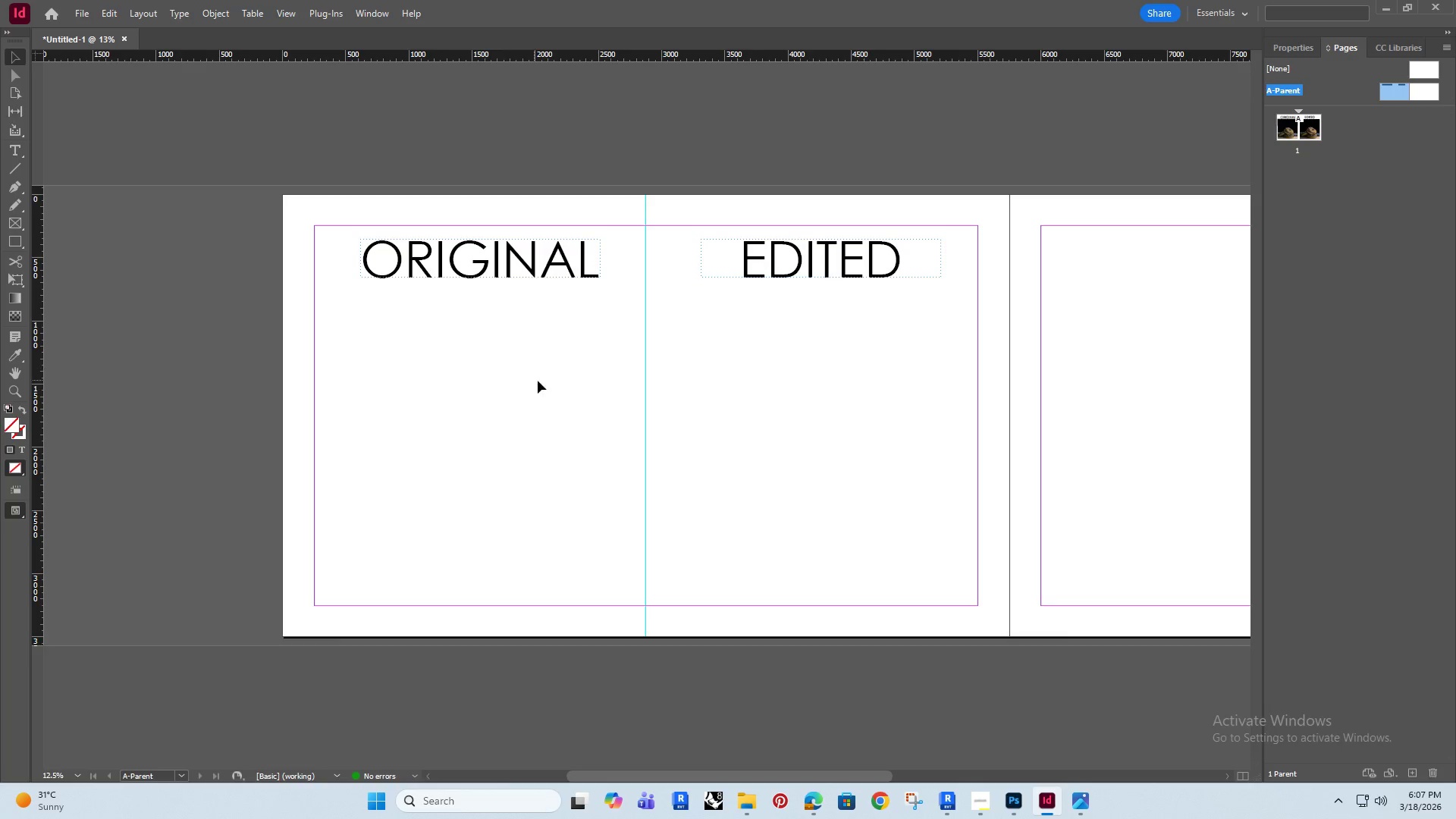 
left_click_drag(start_coordinate=[539, 381], to_coordinate=[474, 249])
 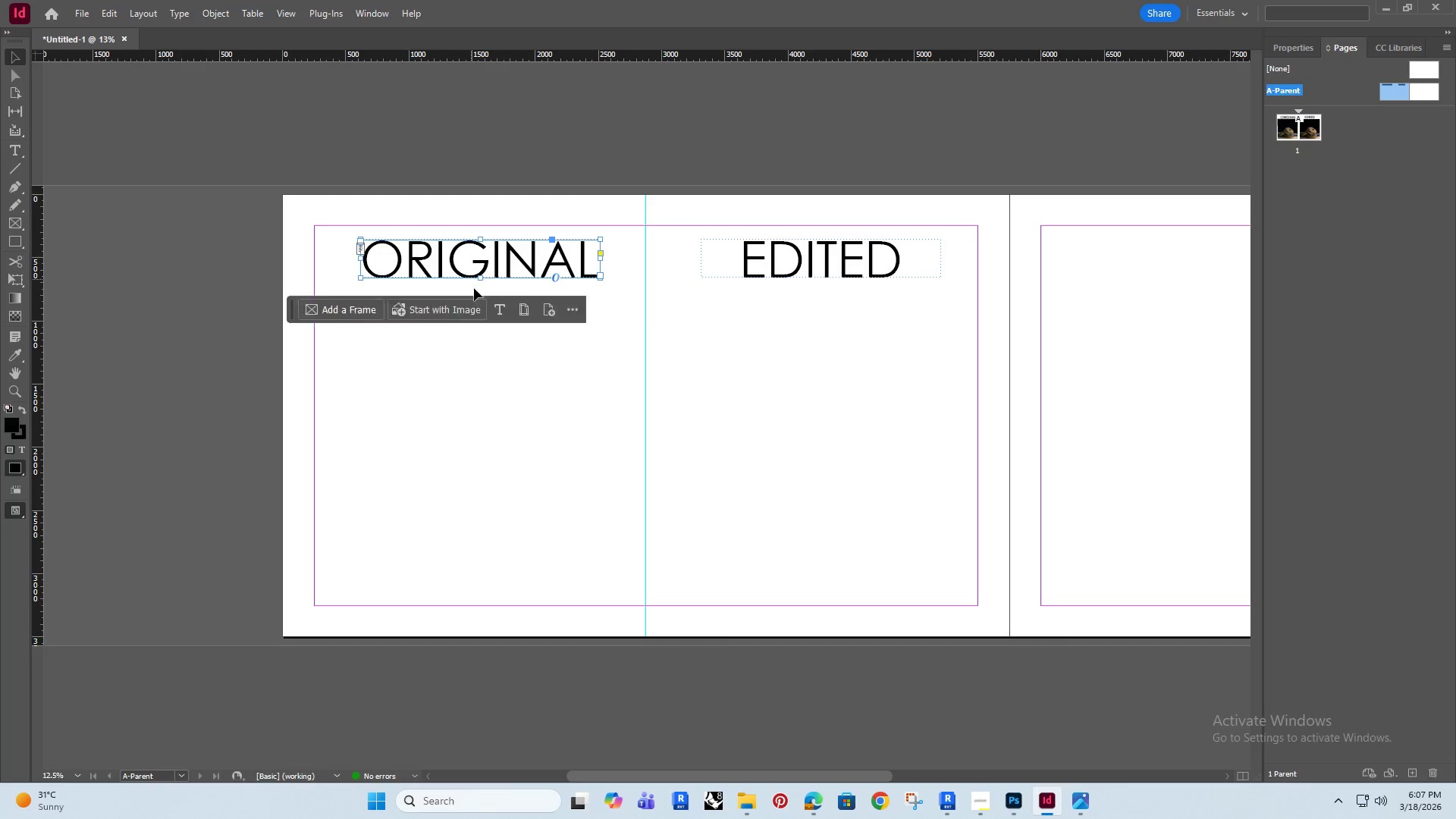 
hold_key(key=ControlRight, duration=1.95)
hold_key(key=ShiftRight, duration=1.5)
left_click_drag(start_coordinate=[480, 278], to_coordinate=[482, 270])
 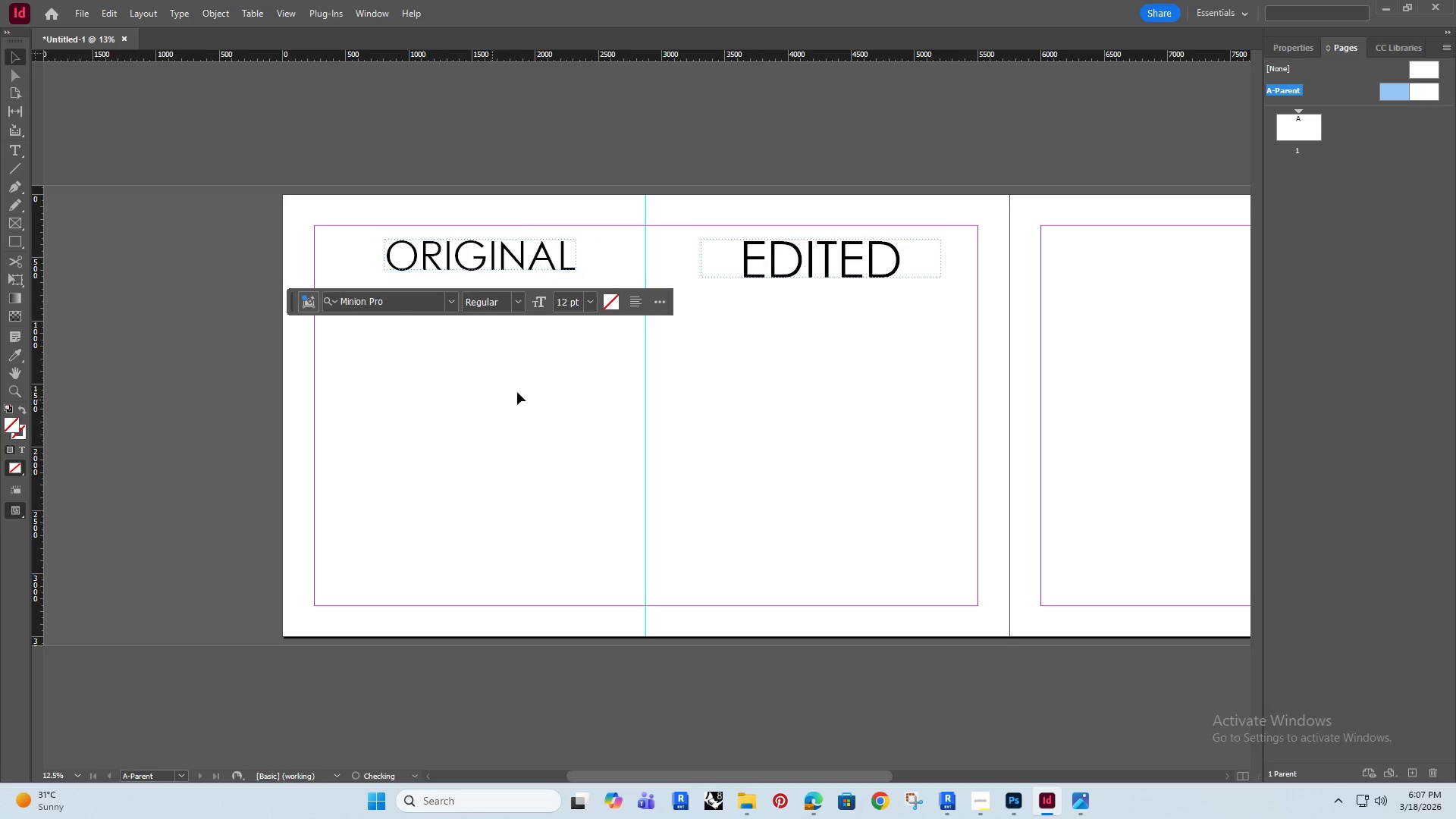 
hold_key(key=ShiftRight, duration=0.45)
 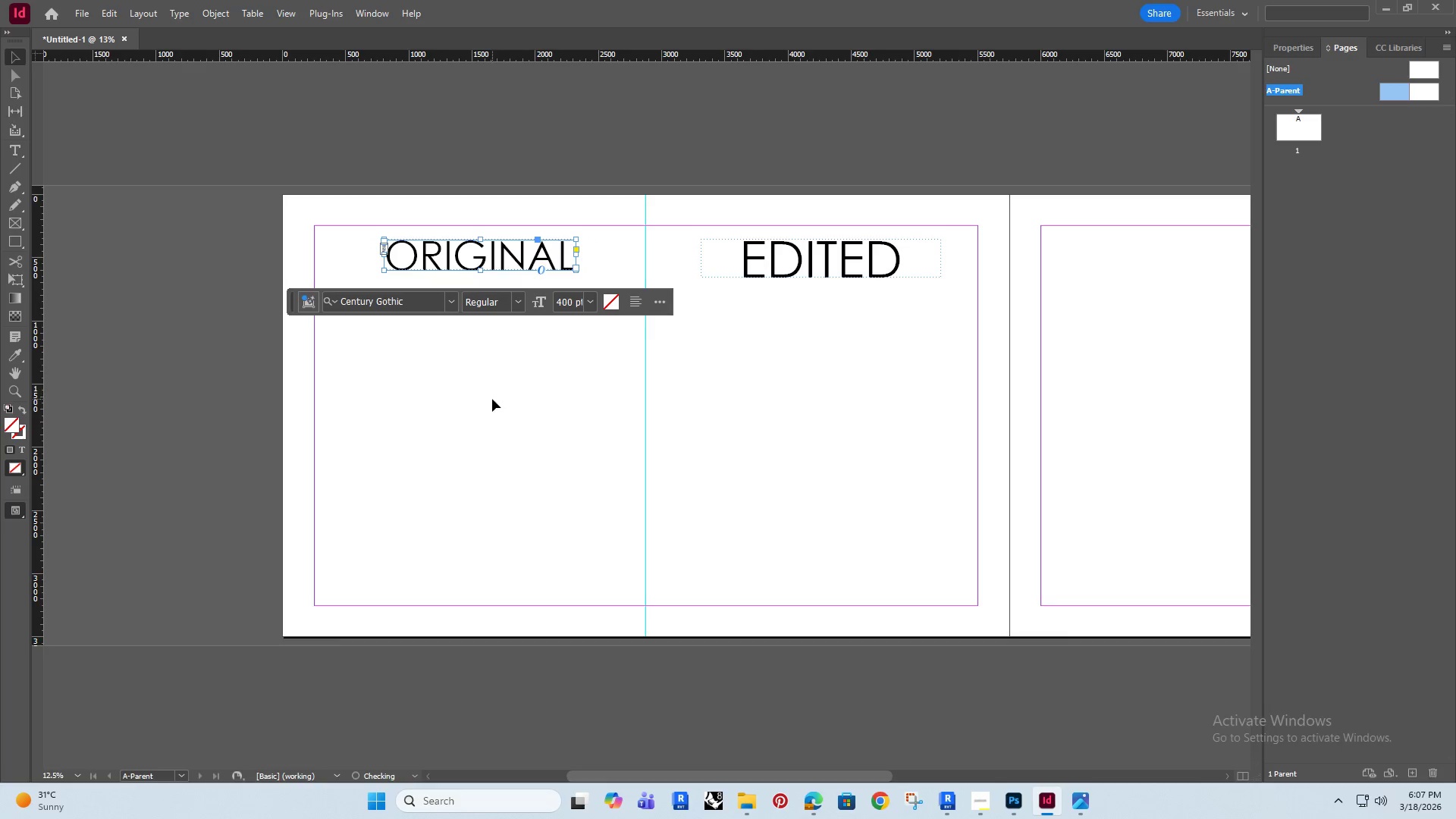 
left_click([492, 399])
 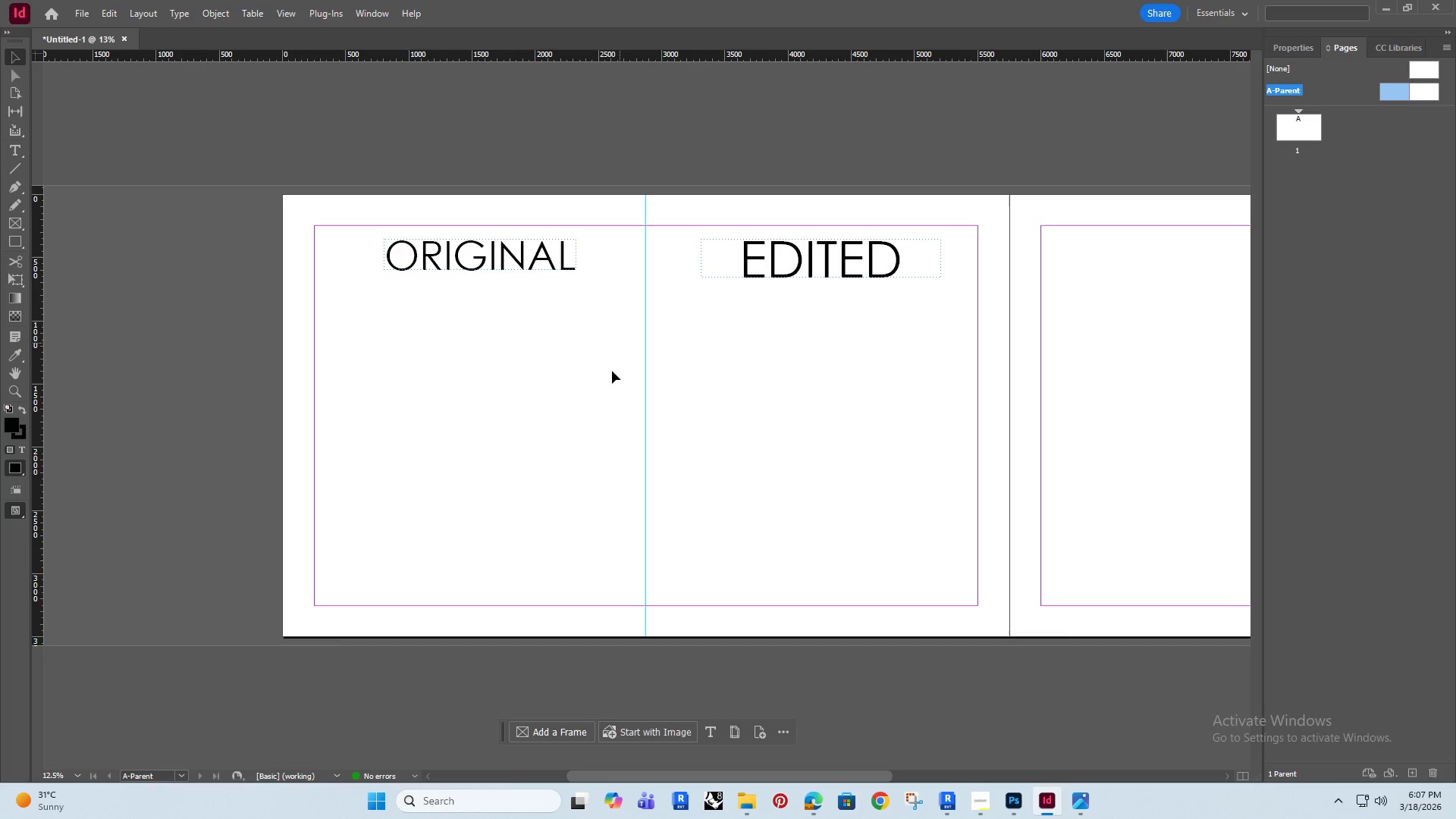 
left_click([601, 384])
 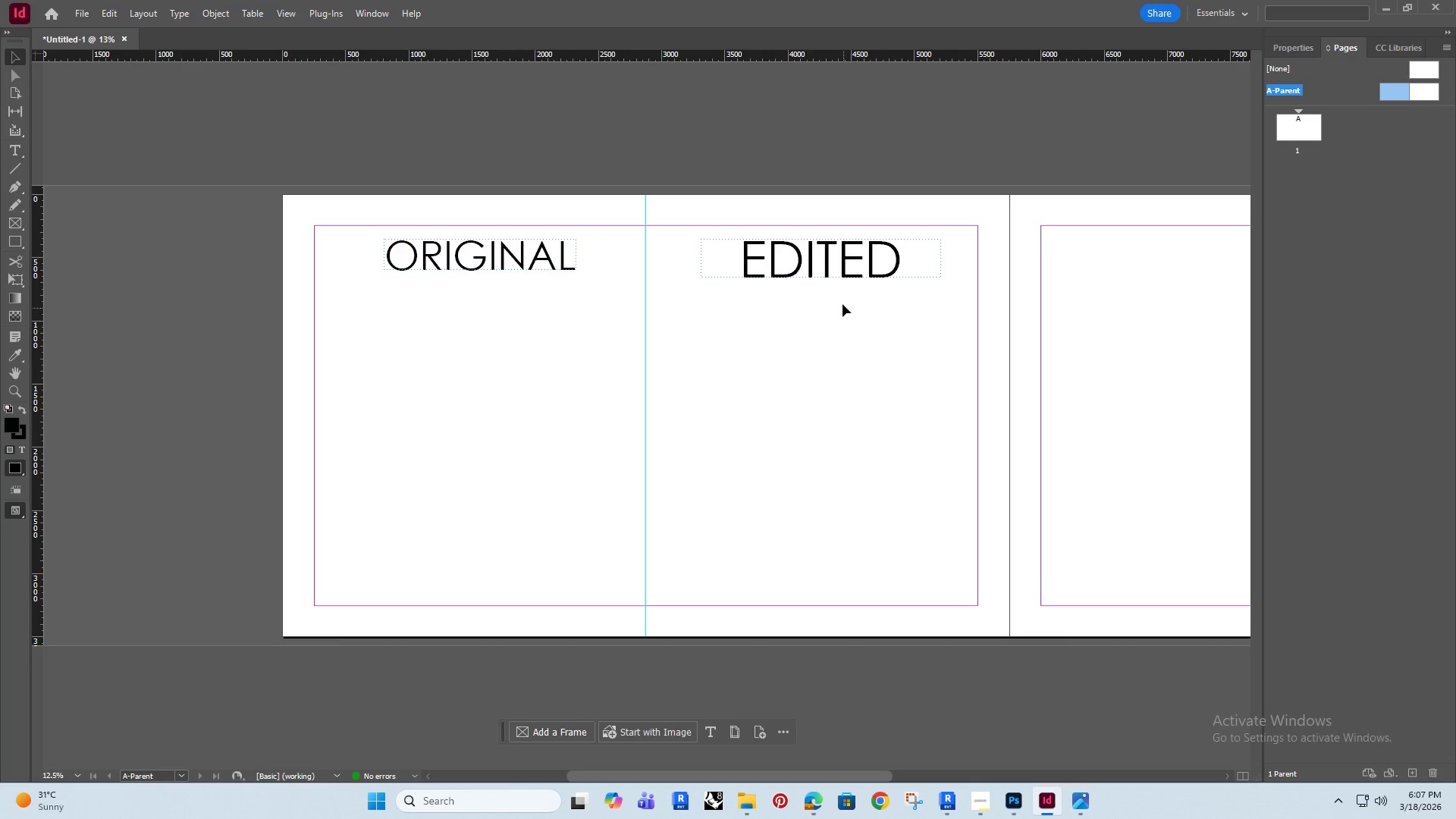 
left_click([815, 265])
 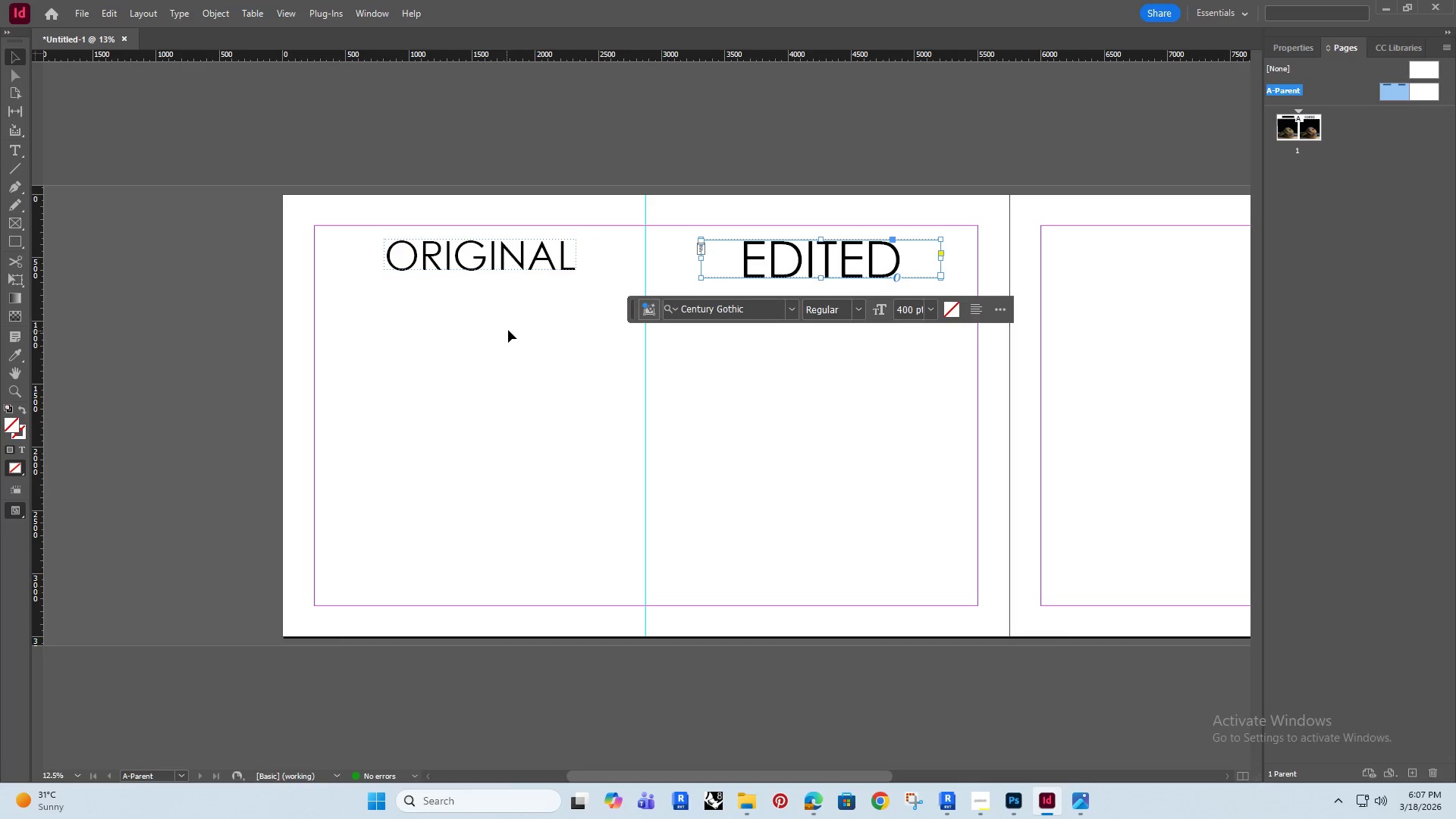 
left_click([510, 320])
 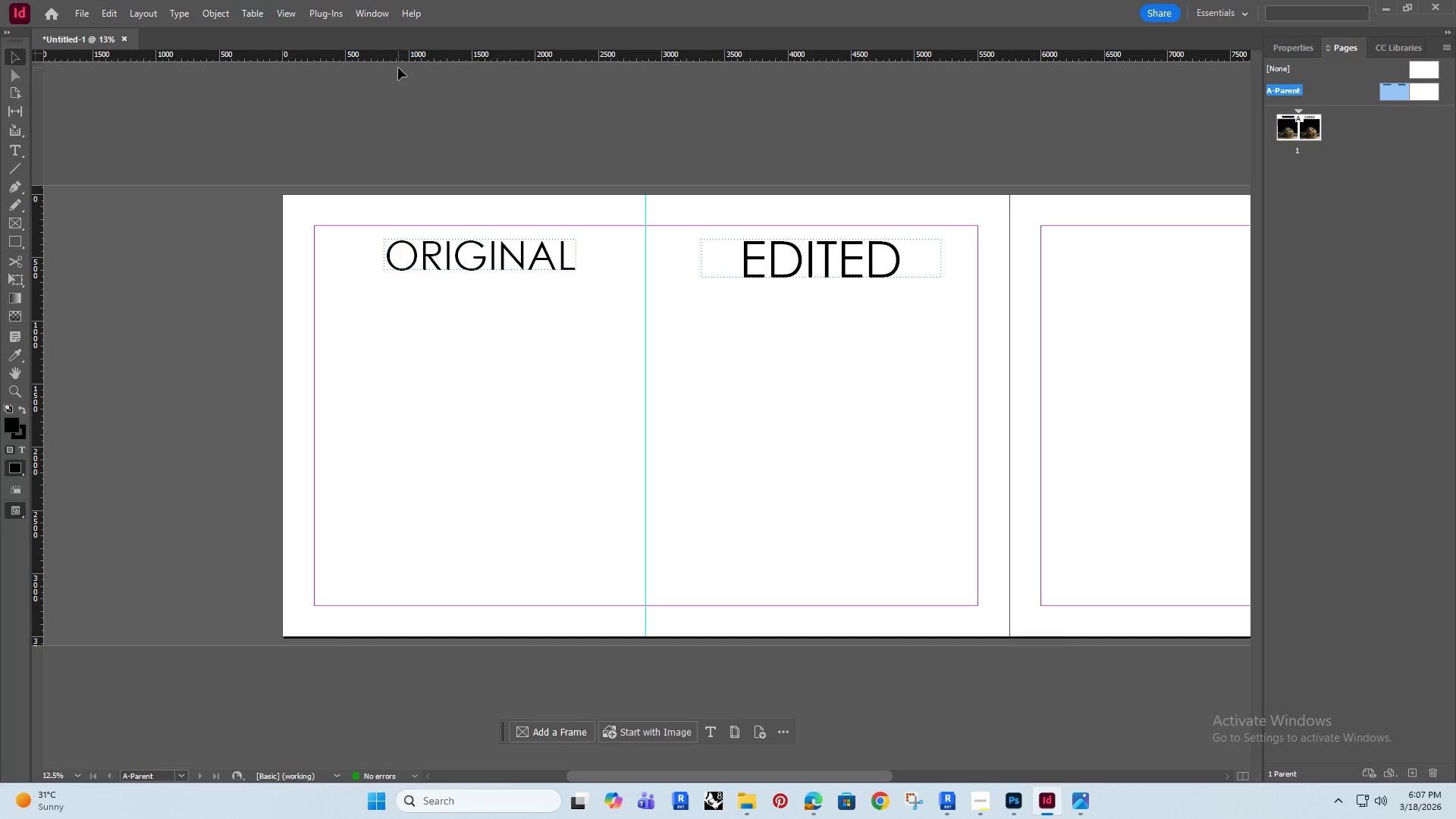 
left_click_drag(start_coordinate=[403, 51], to_coordinate=[447, 269])
 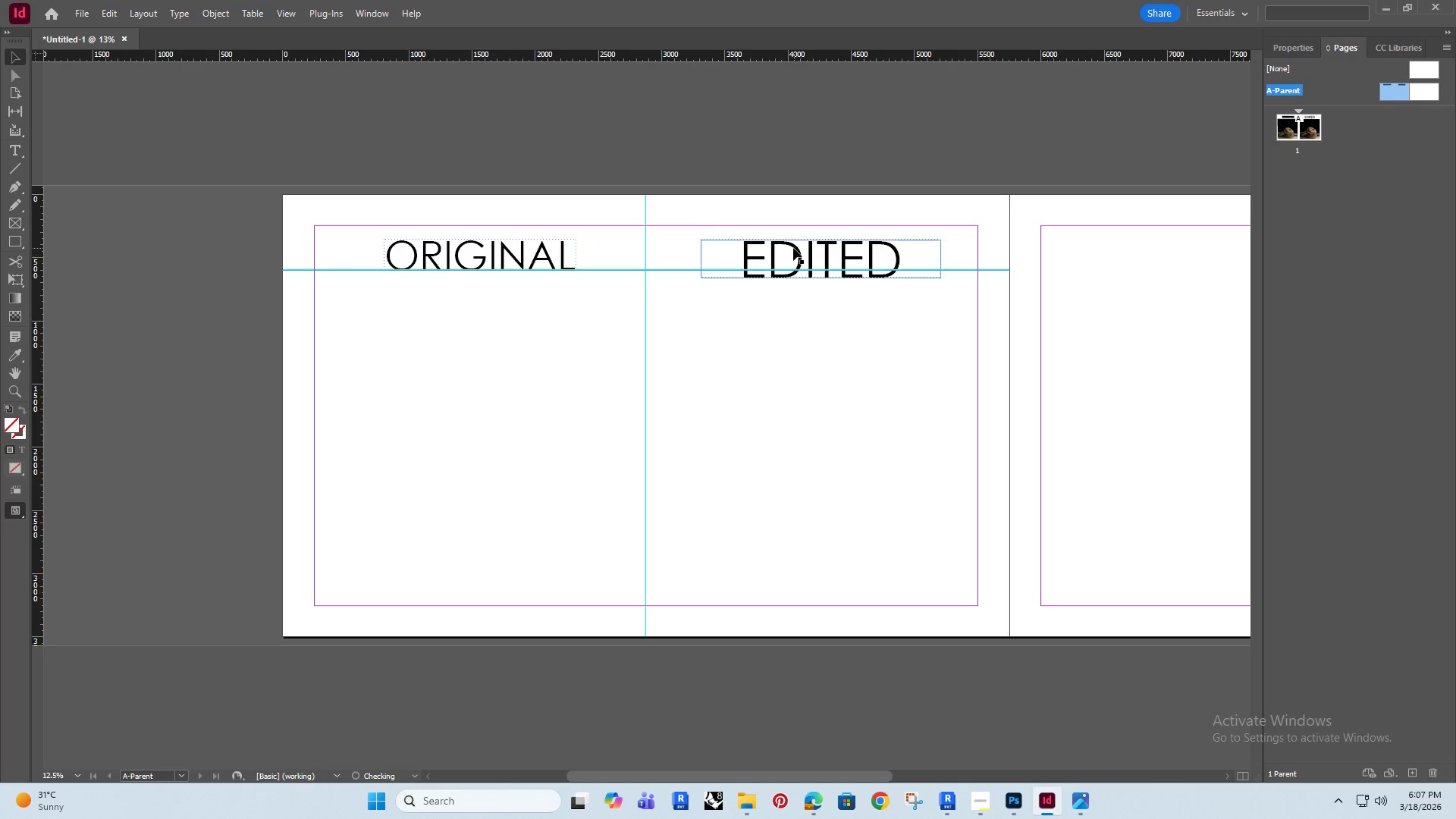 
left_click([793, 248])
 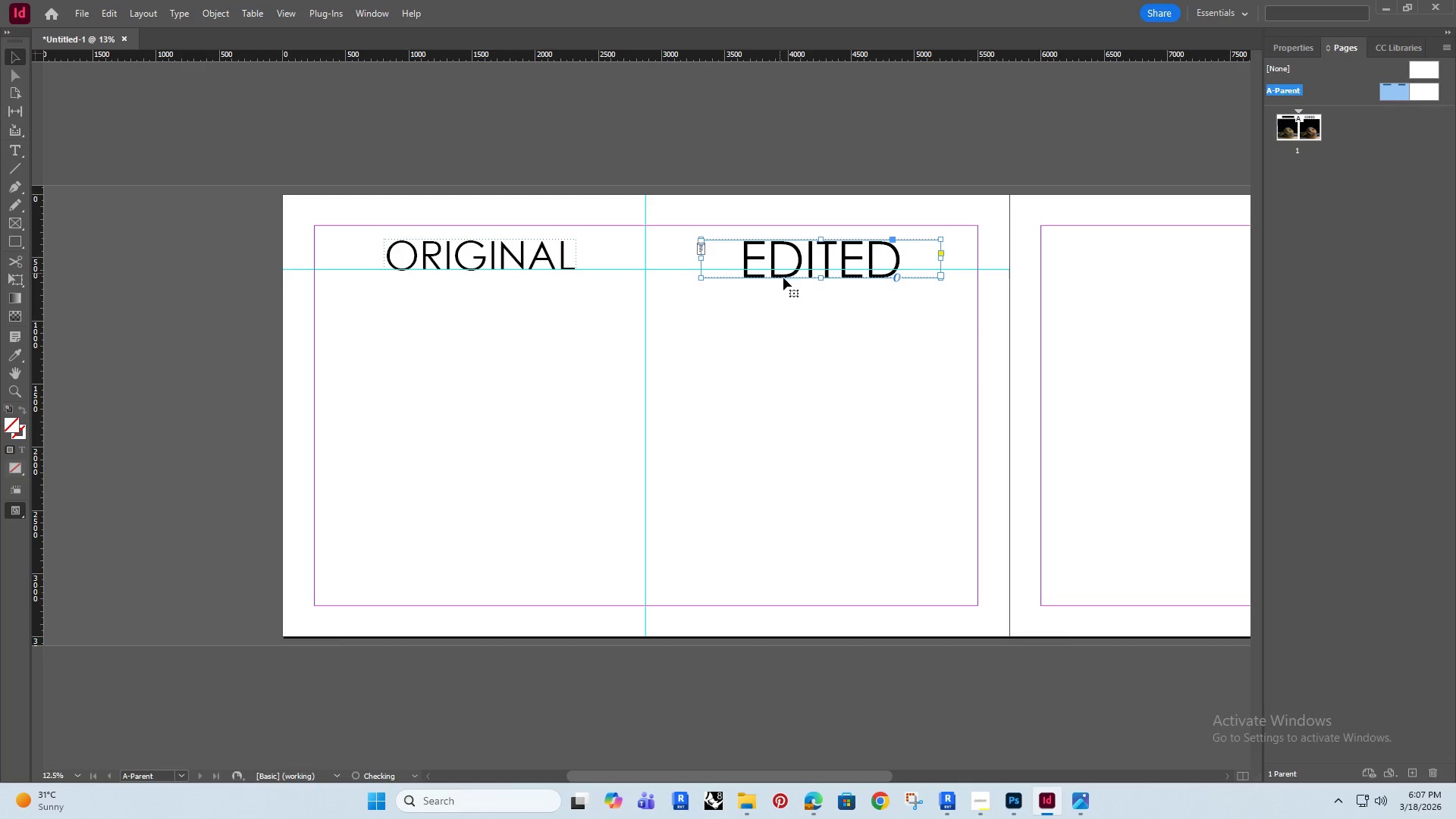 
hold_key(key=ControlRight, duration=3.22)
hold_key(key=ShiftRight, duration=1.5)
left_click_drag(start_coordinate=[821, 281], to_coordinate=[820, 268])
 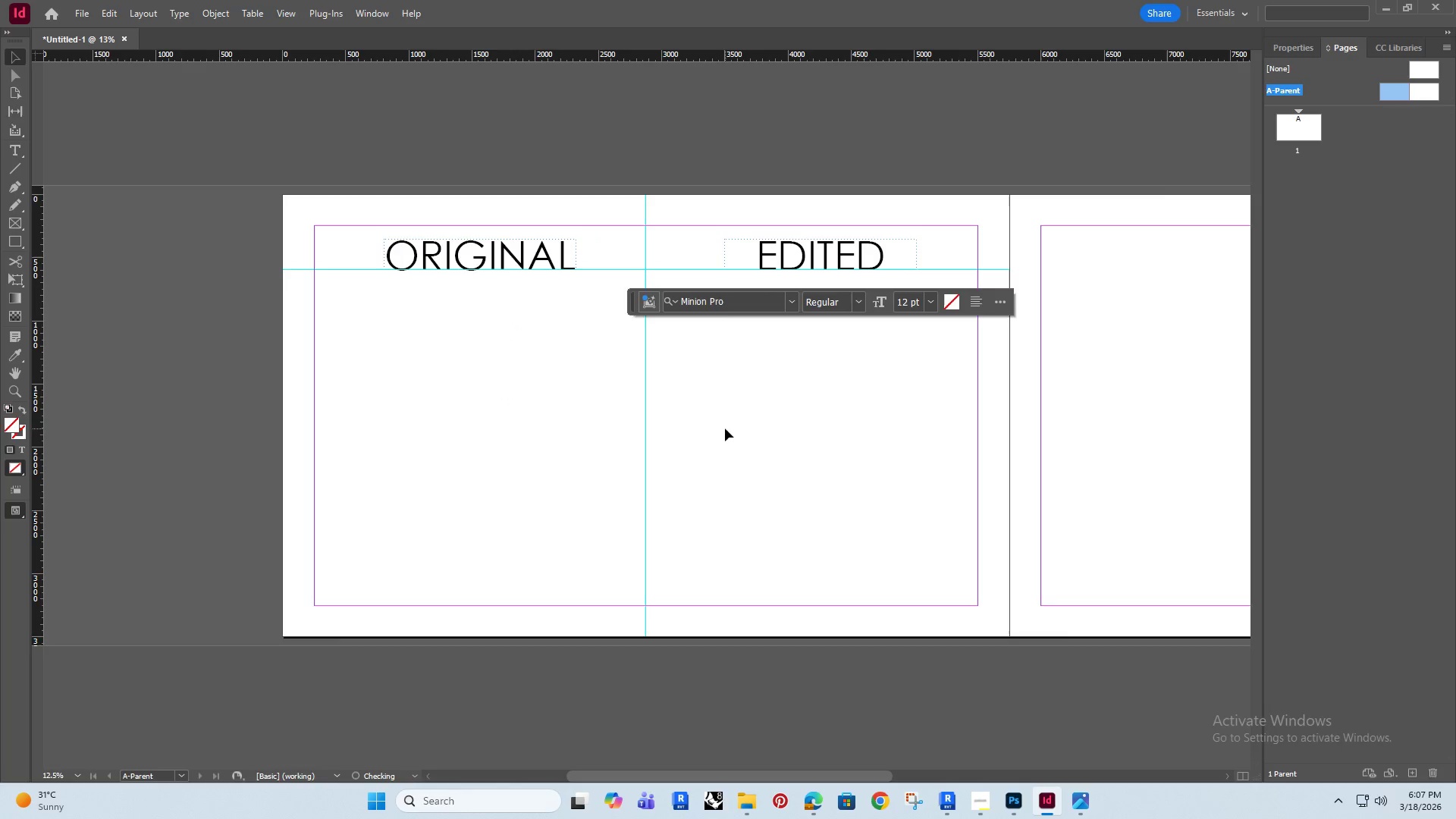 
hold_key(key=ShiftRight, duration=1.5)
 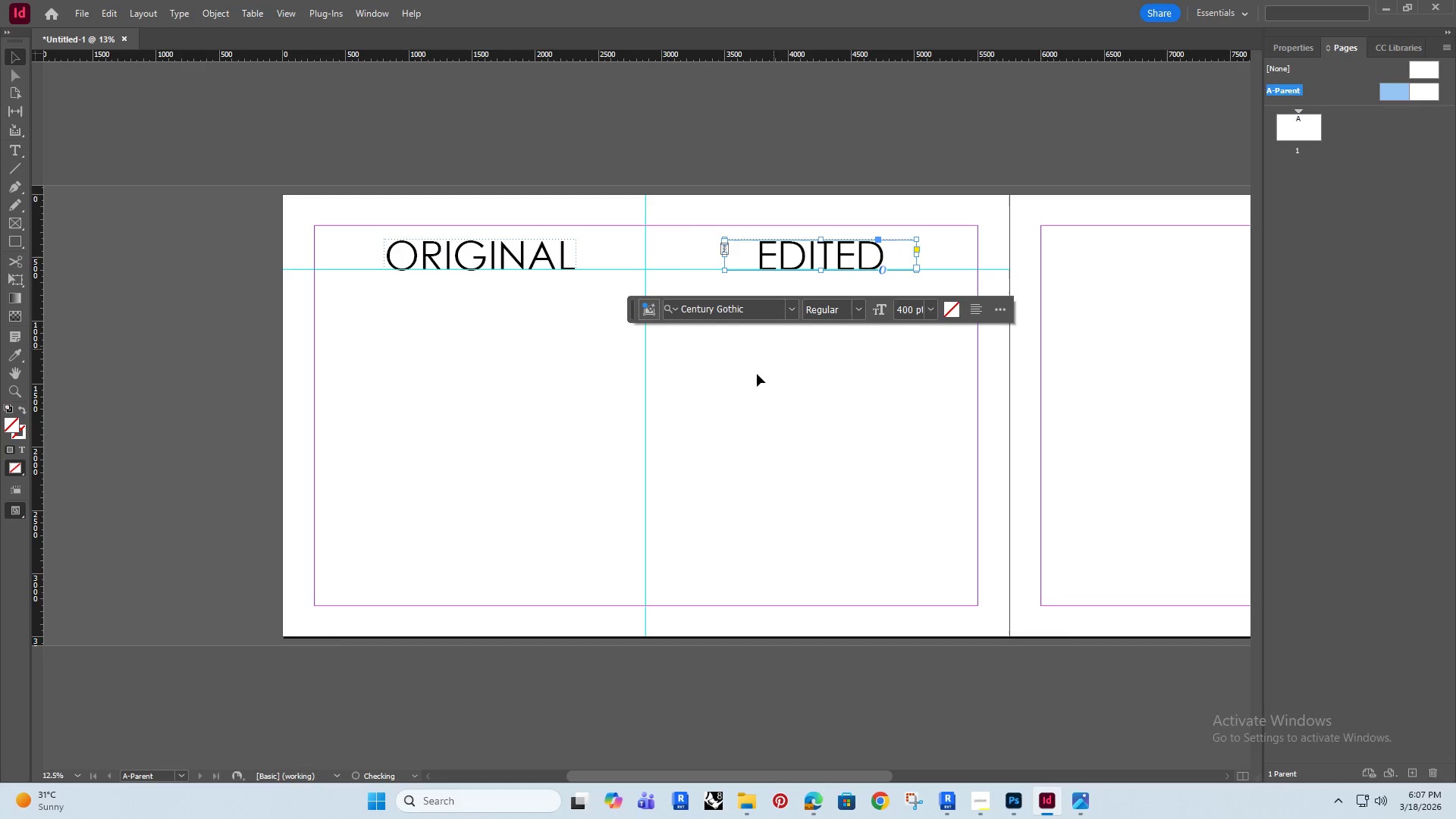 
key(Control+Shift+ShiftRight)
 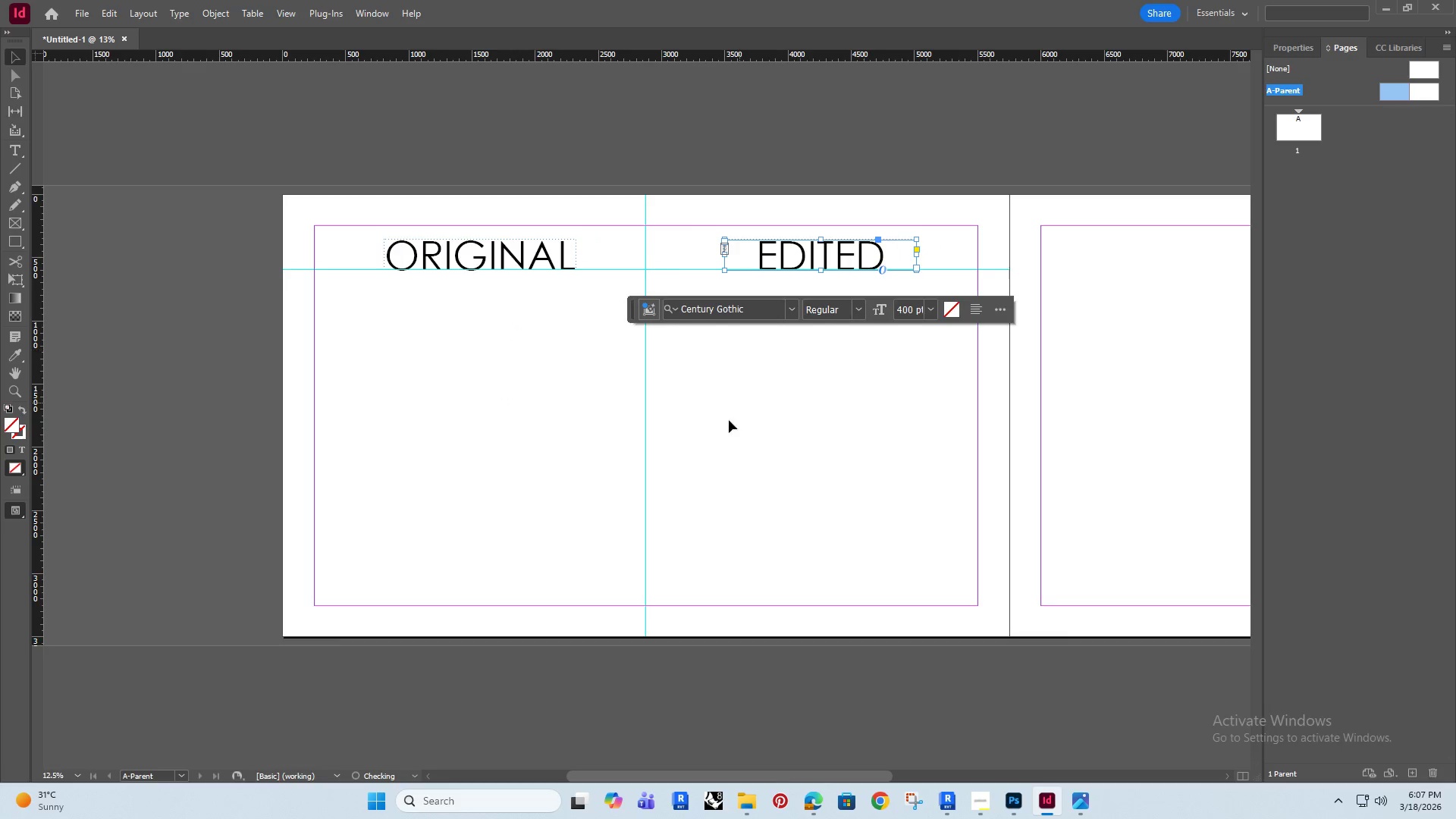 
key(Control+Shift+ShiftRight)
 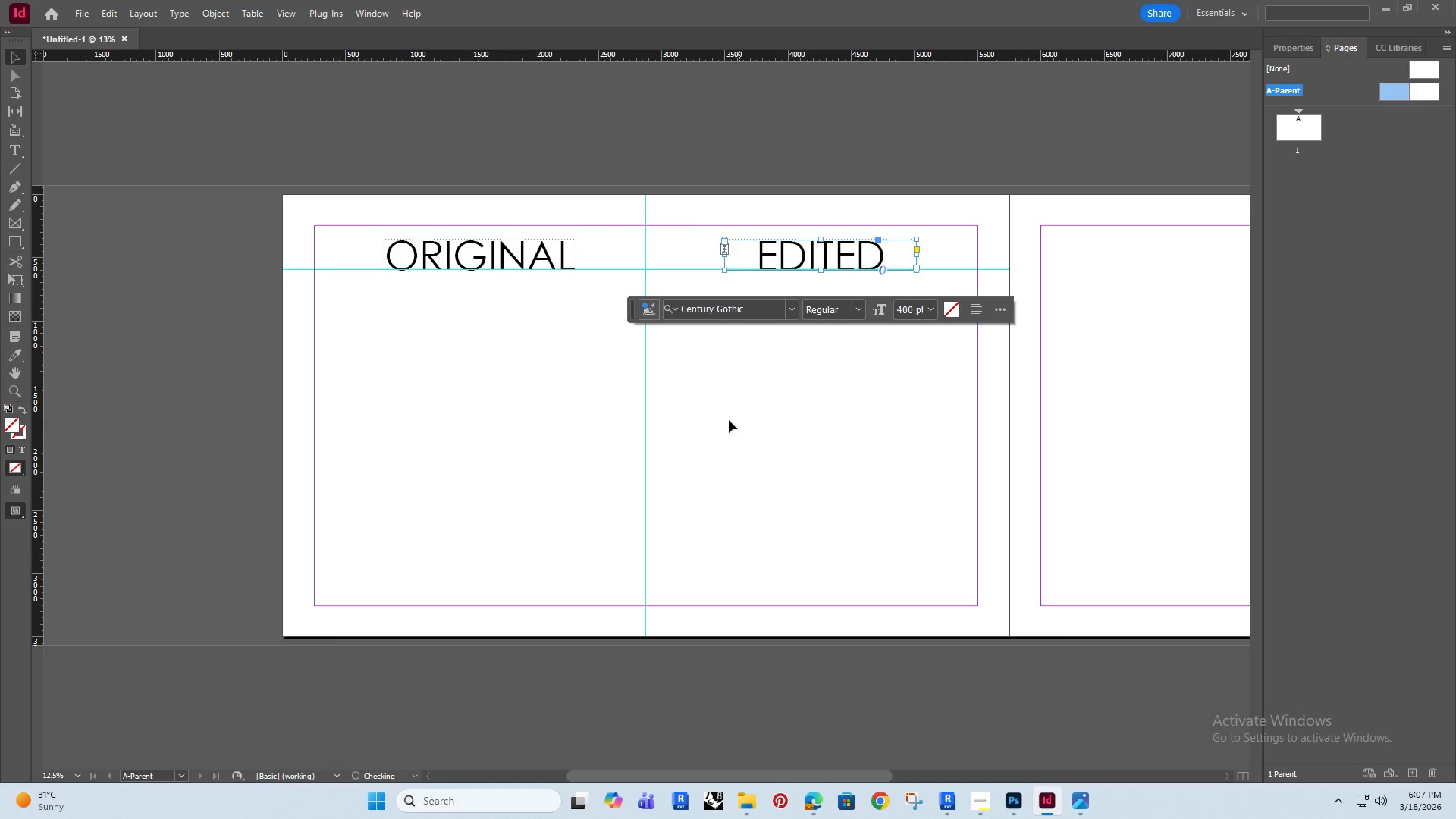 
key(Control+Shift+ShiftRight)
 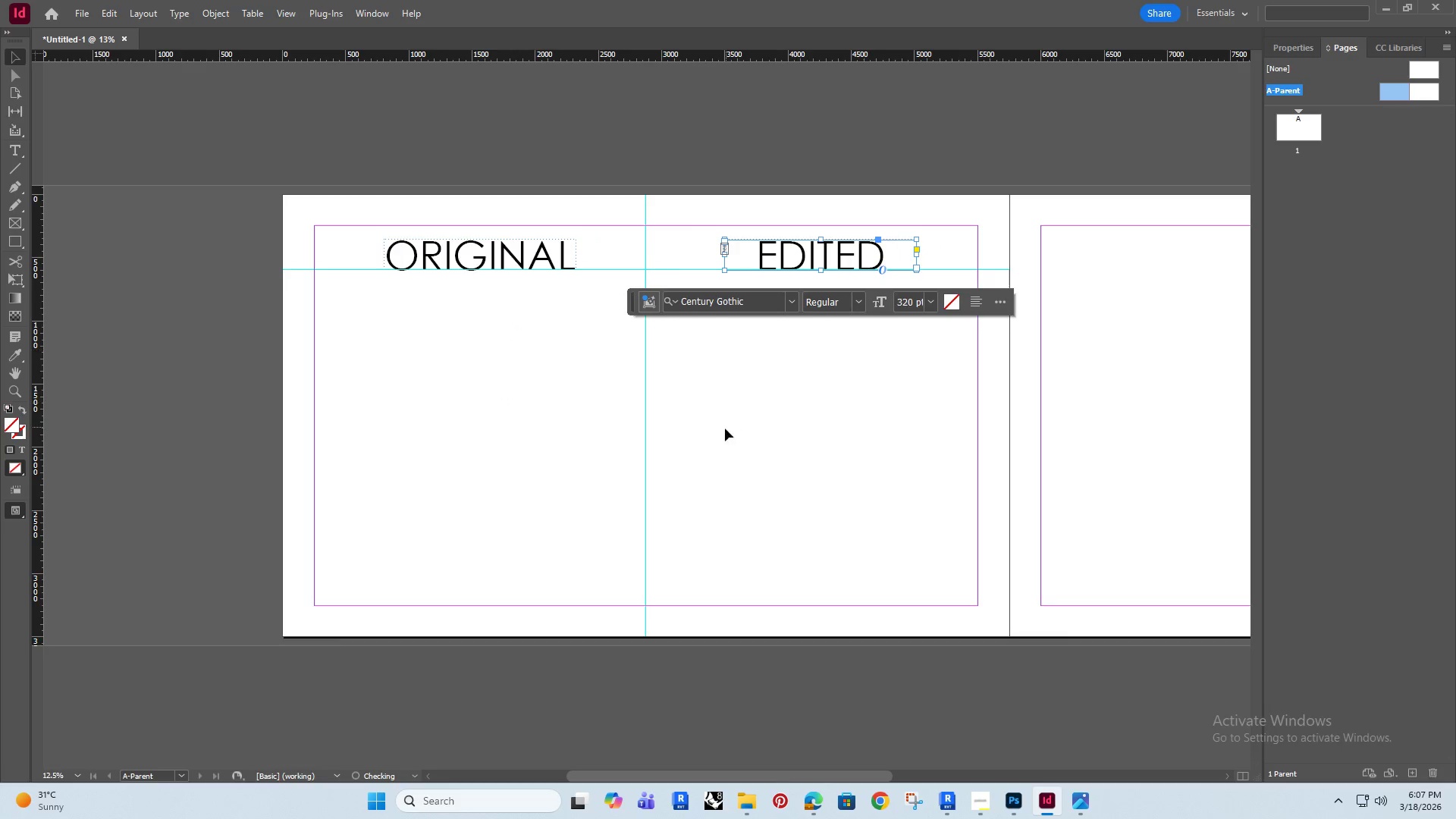 
key(Control+Shift+ShiftRight)
 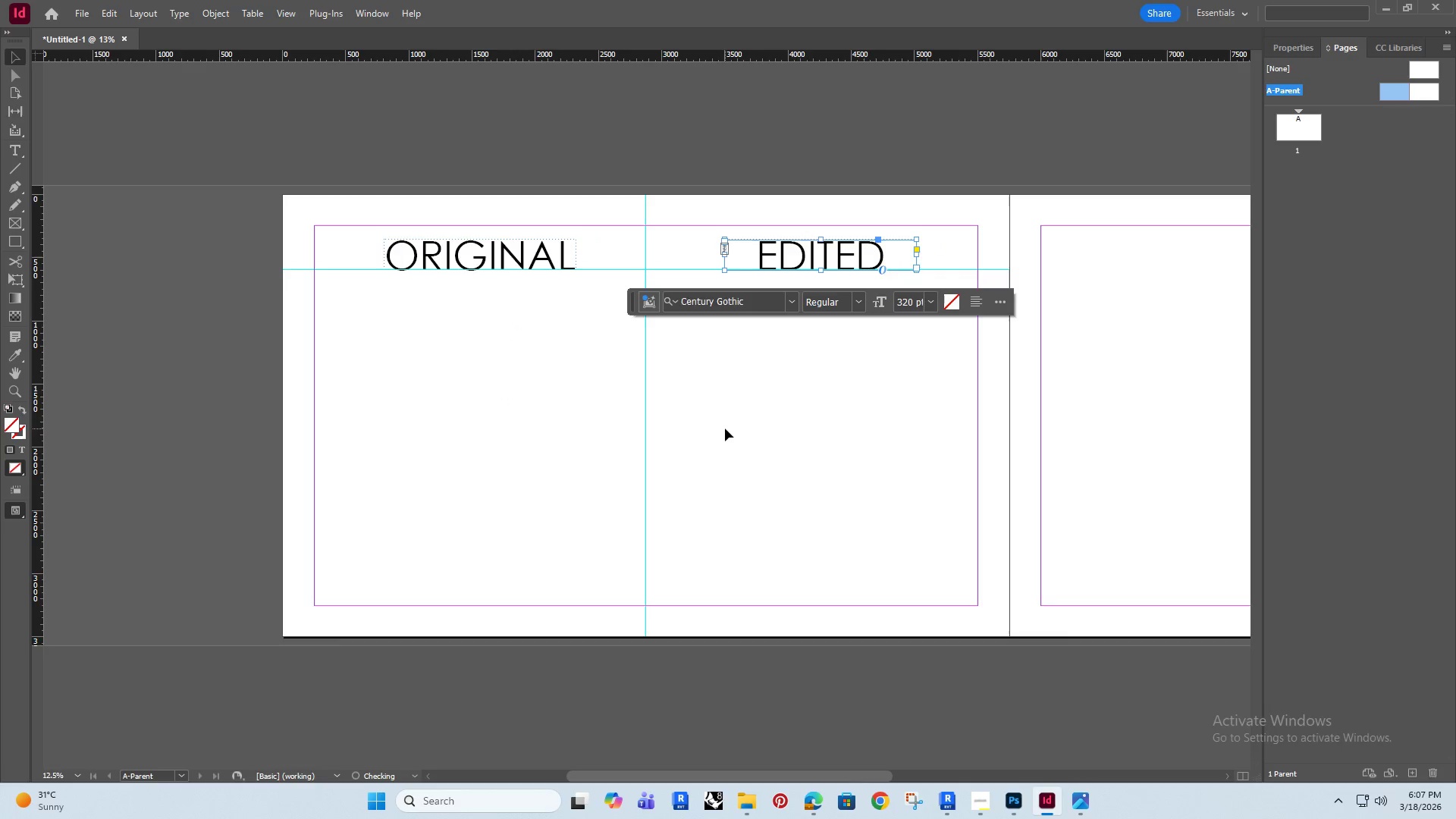 
left_click([725, 428])
 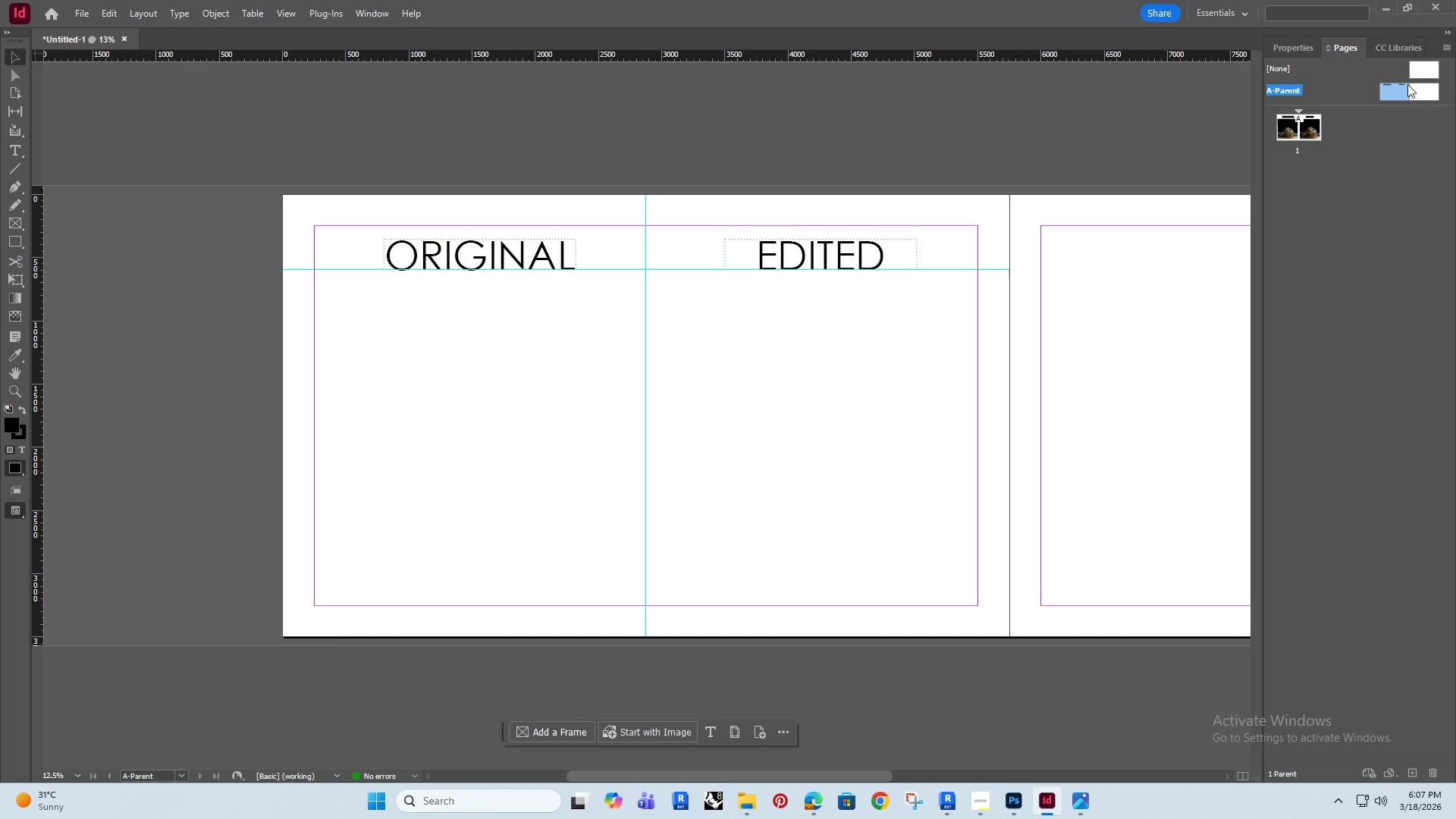 
left_click([1301, 129])
 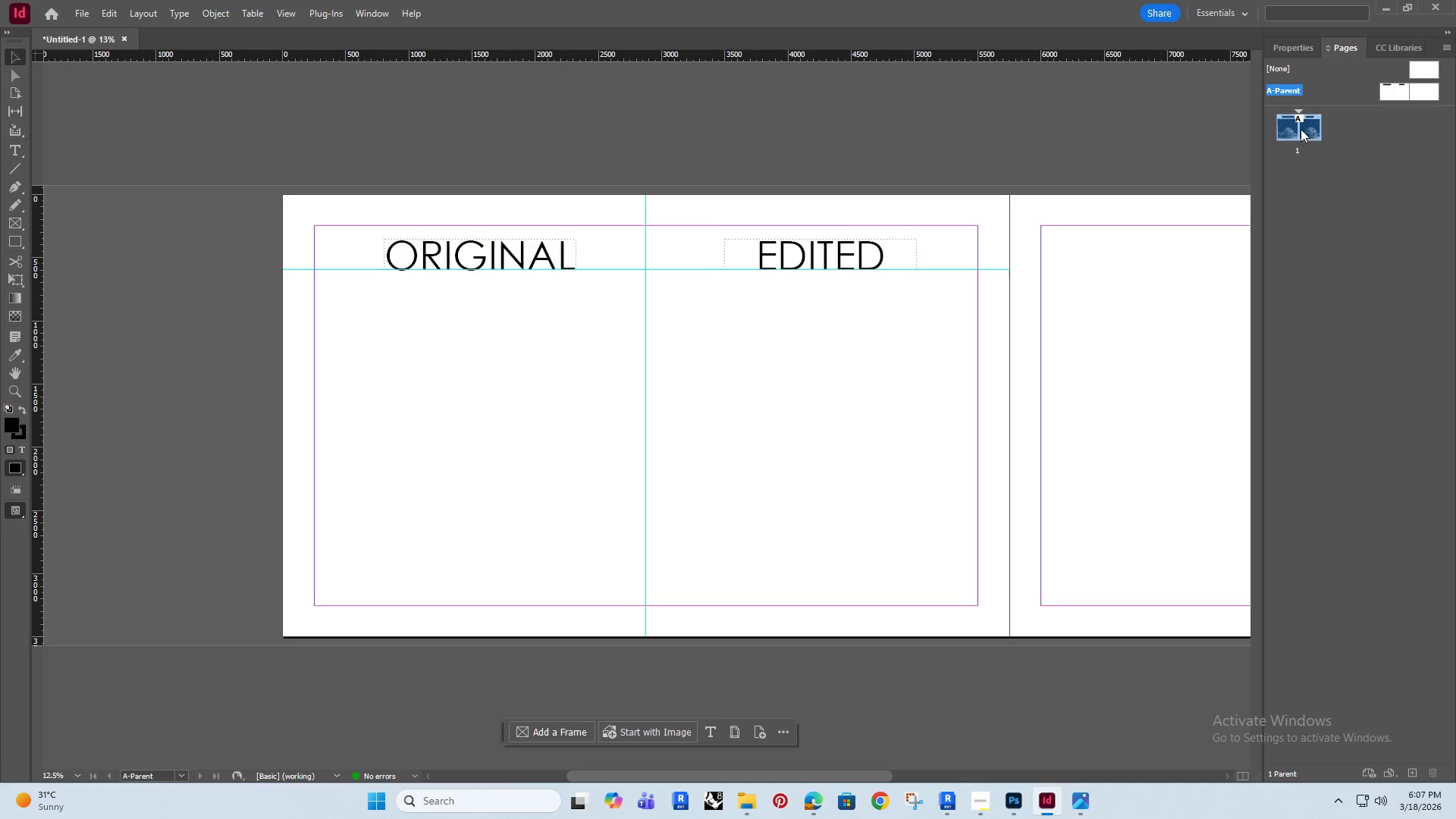 
scroll: coordinate [1354, 95], scroll_direction: up, amount: 1.0
 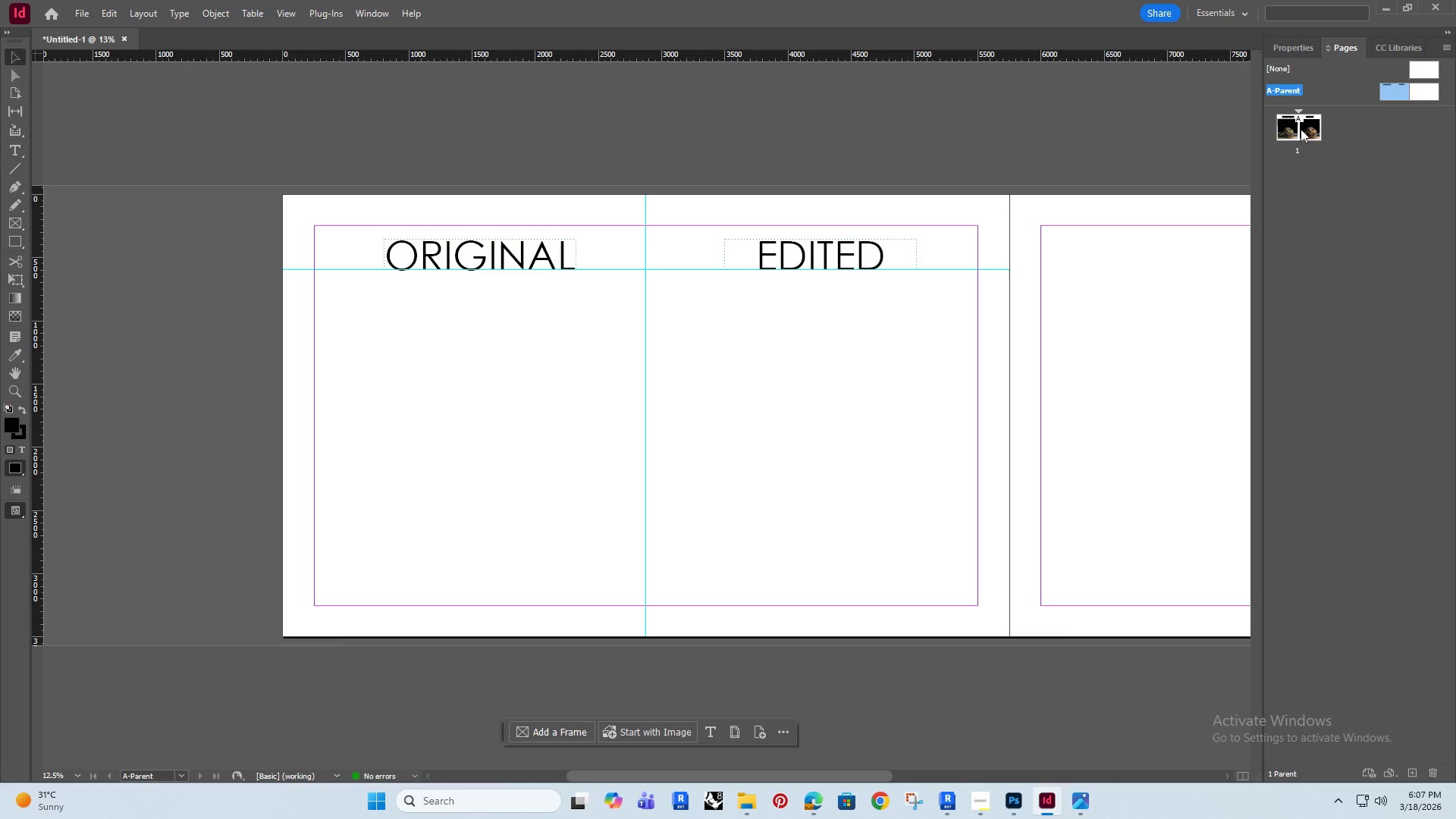 
double_click([1301, 129])
 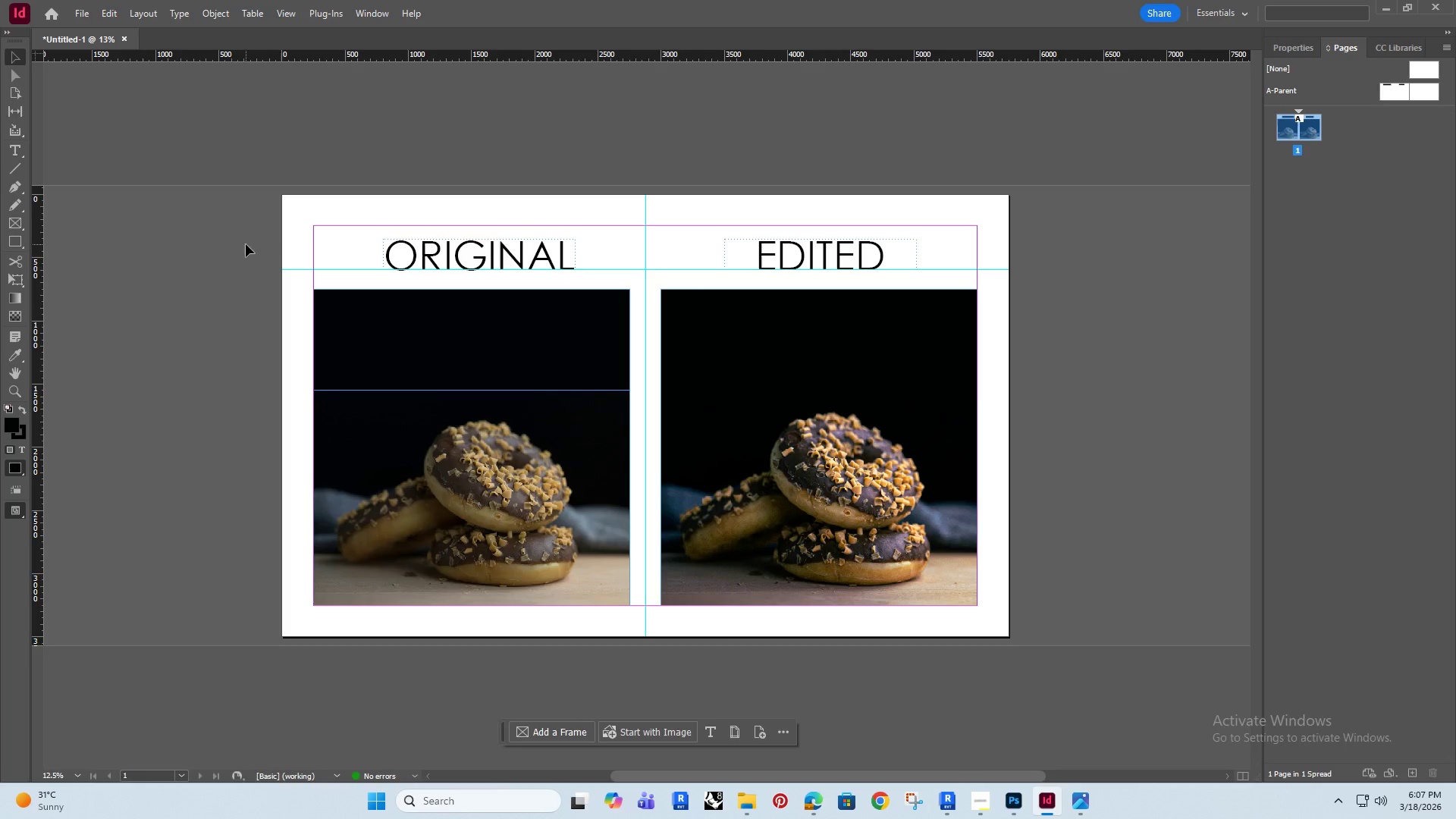 
left_click([197, 280])
 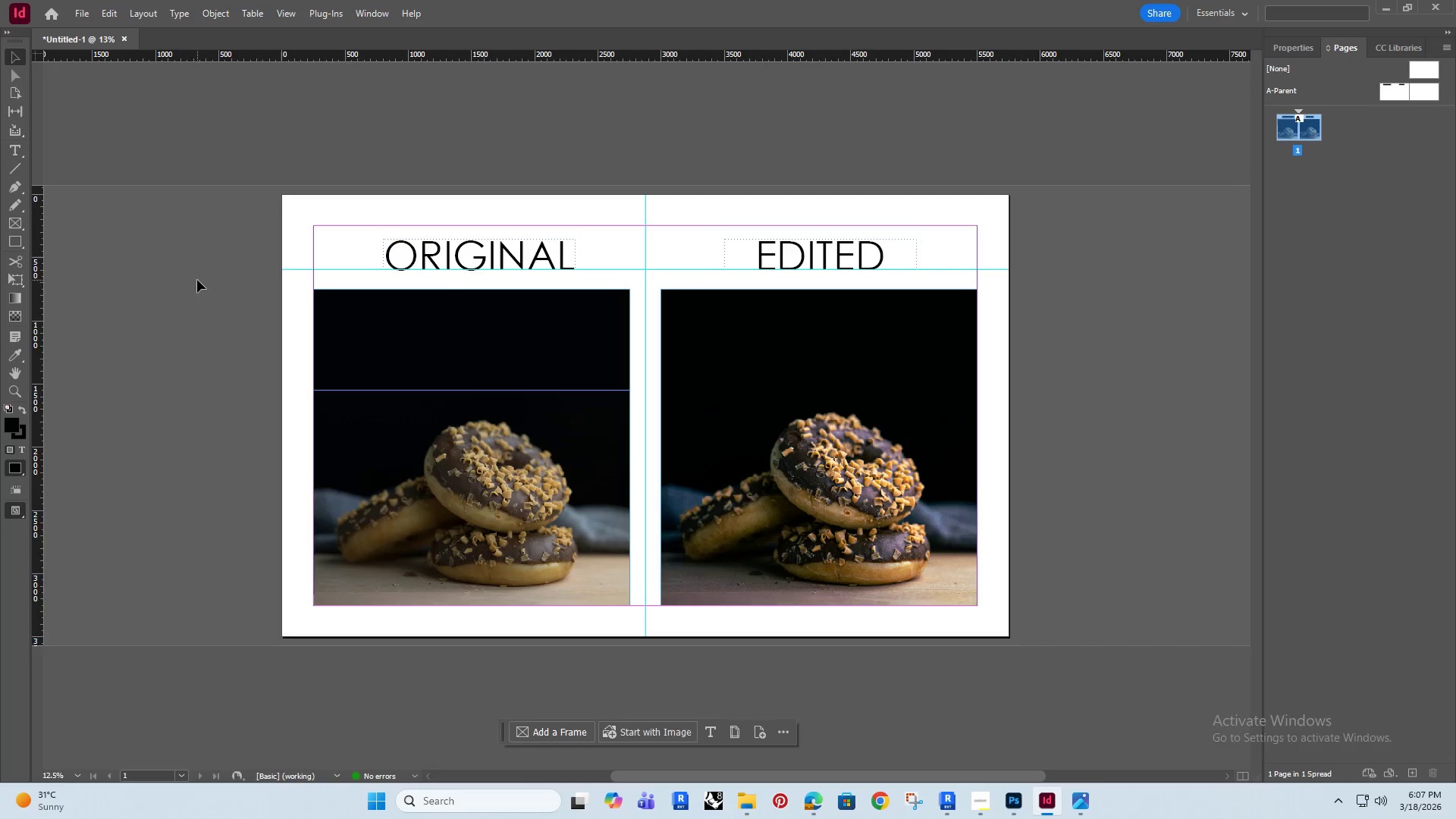 
type(ww)
 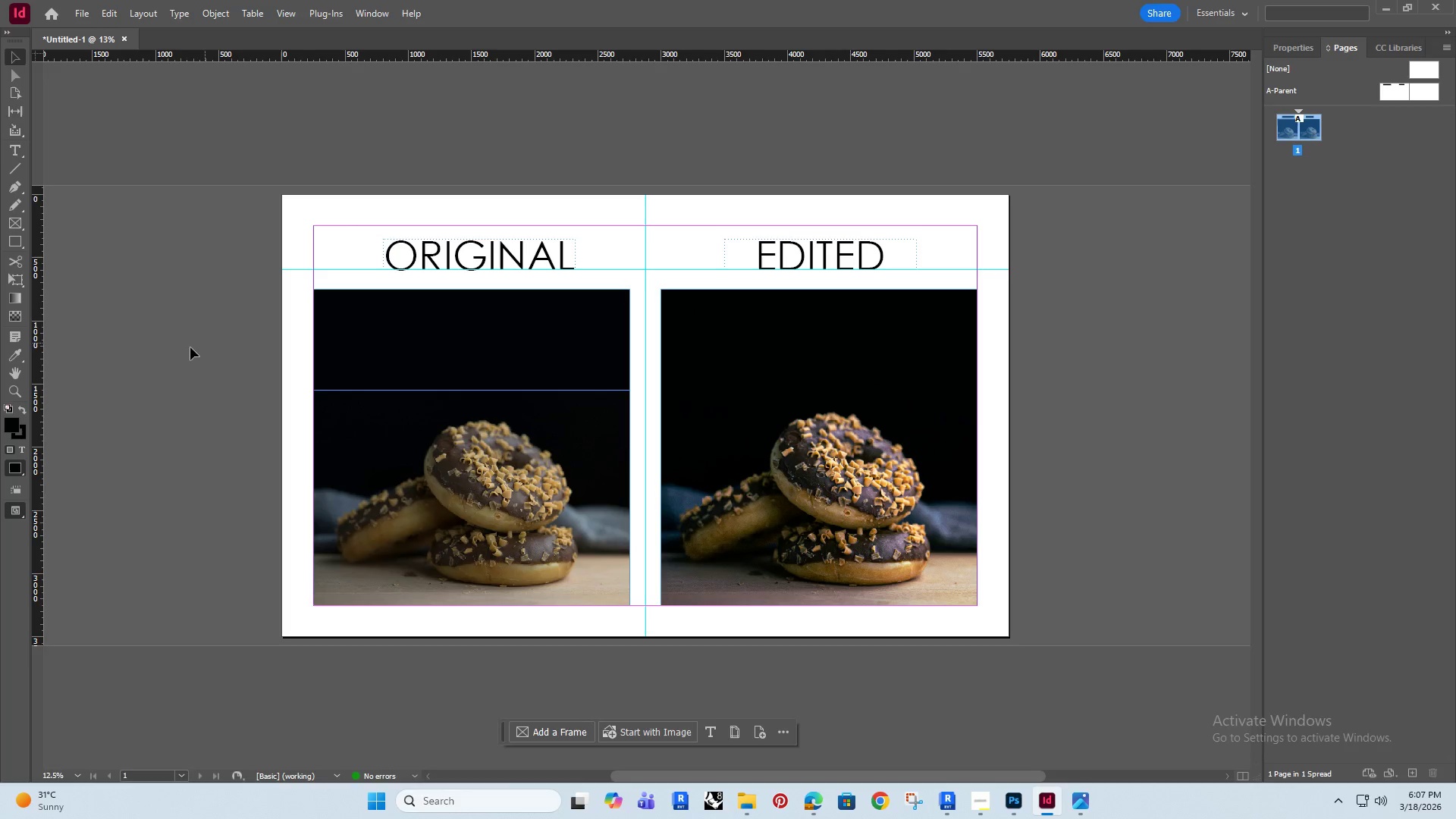 
left_click([158, 347])
 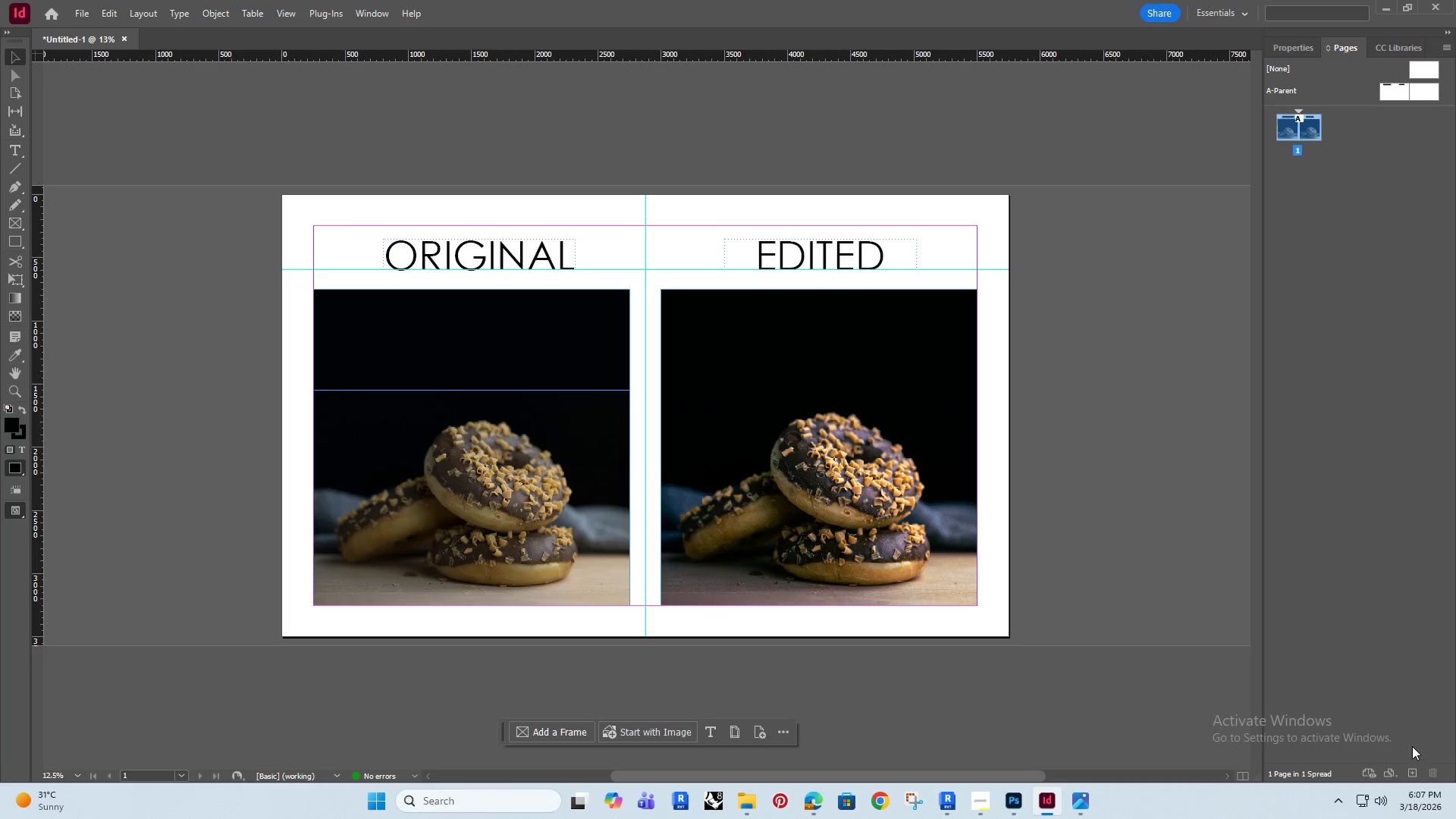 
left_click([1413, 769])
 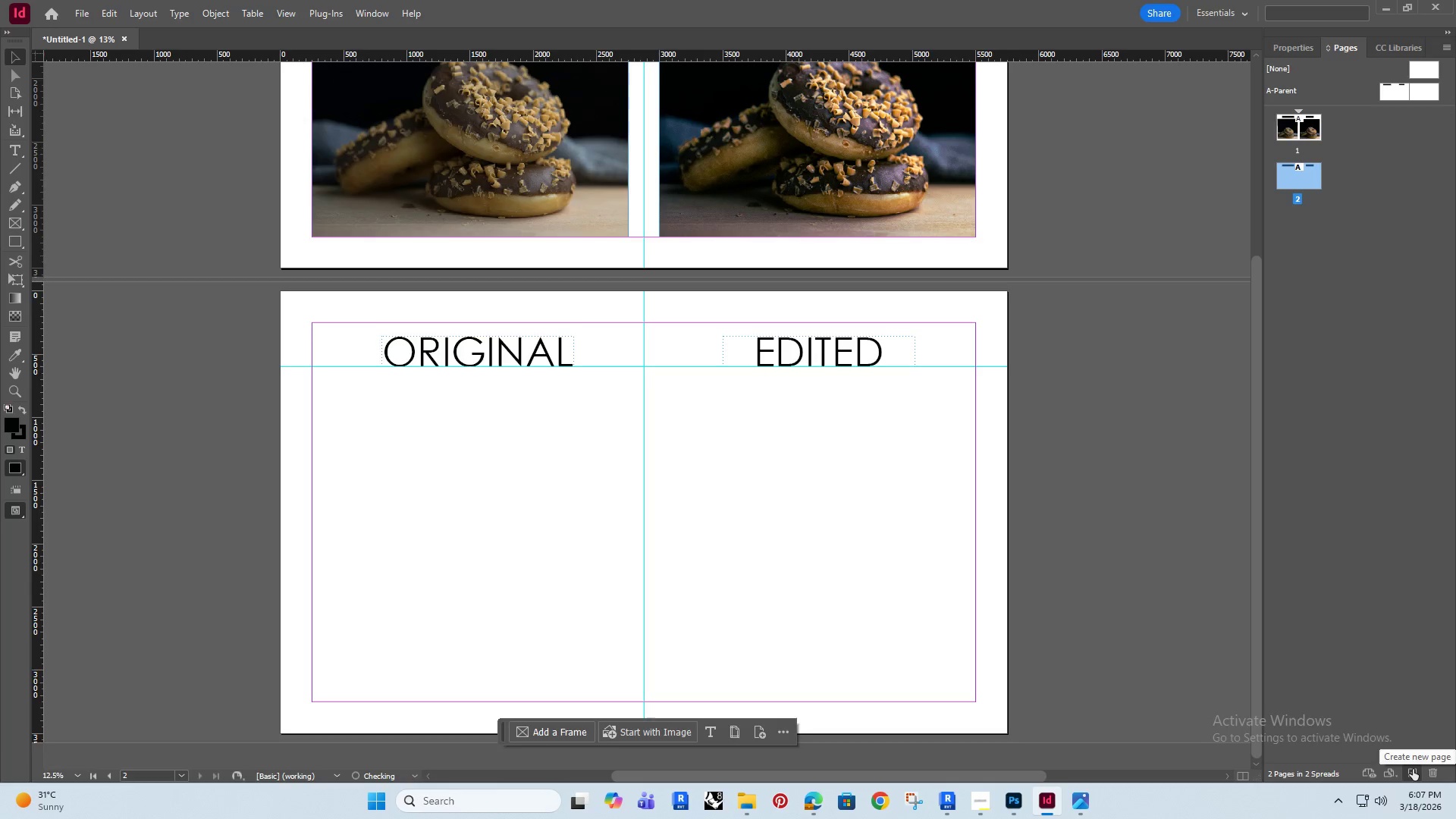 
double_click([1413, 769])
 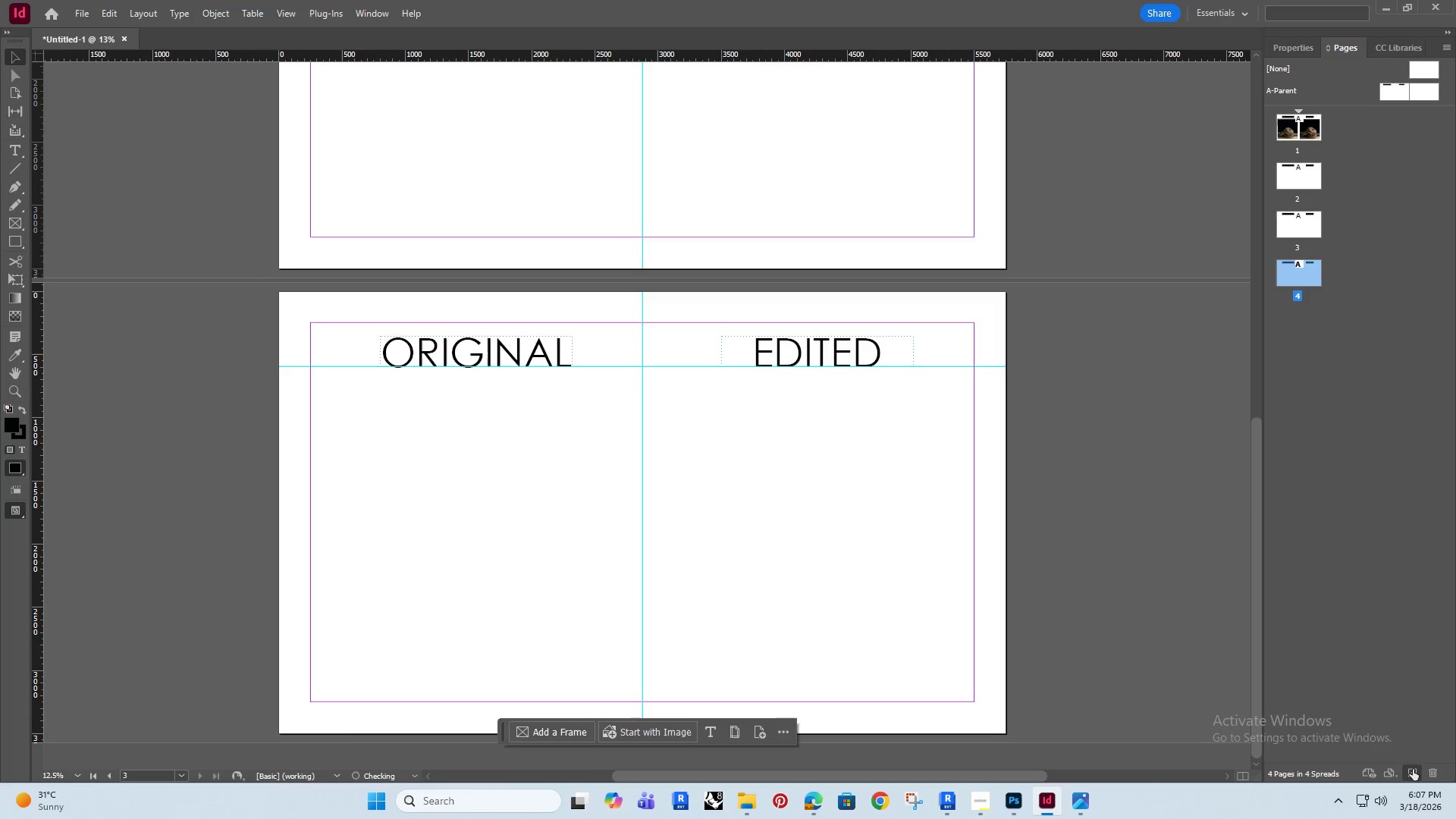 
triple_click([1413, 769])
 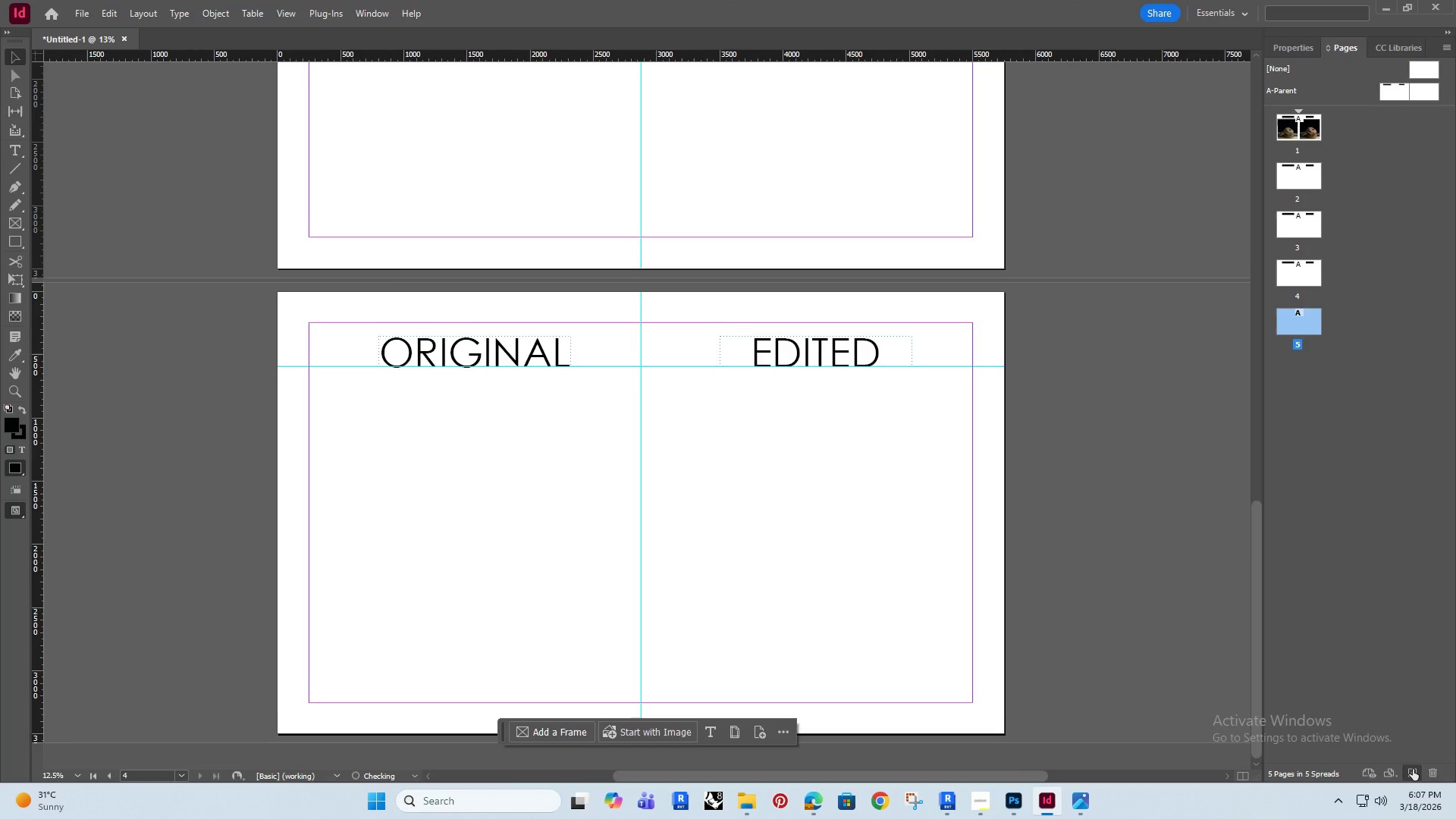 
triple_click([1413, 769])
 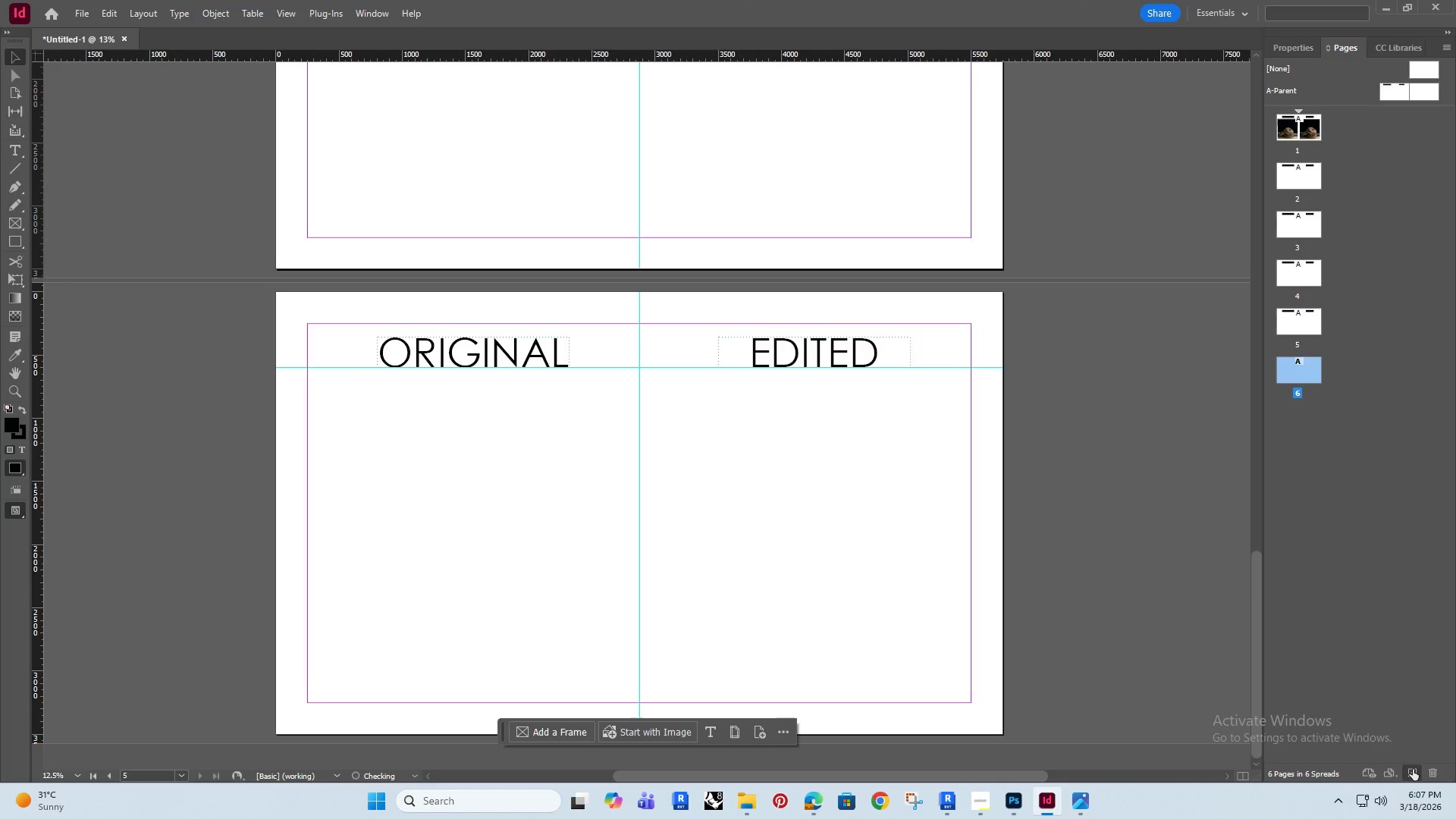 
triple_click([1413, 769])
 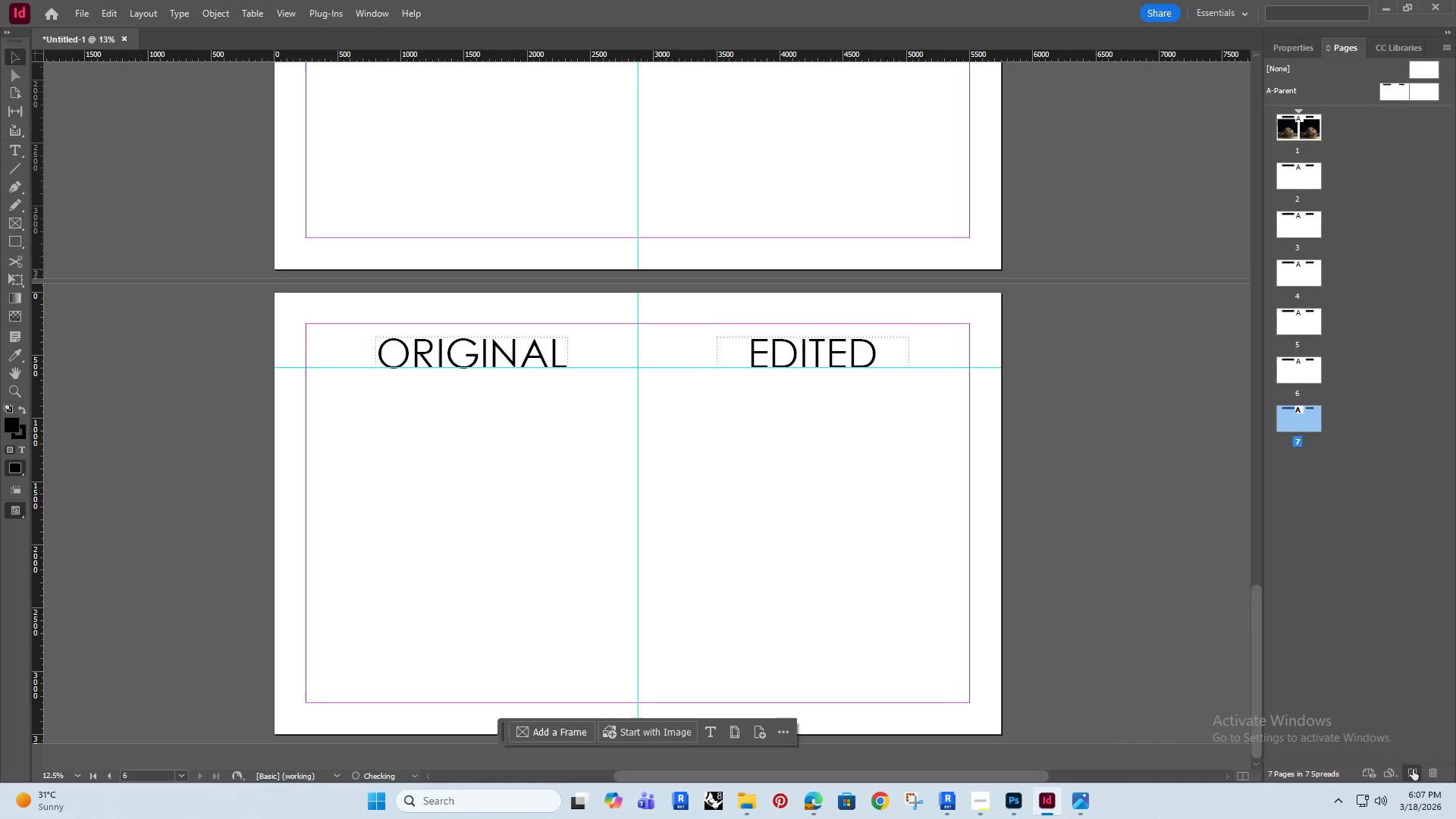 
triple_click([1413, 769])
 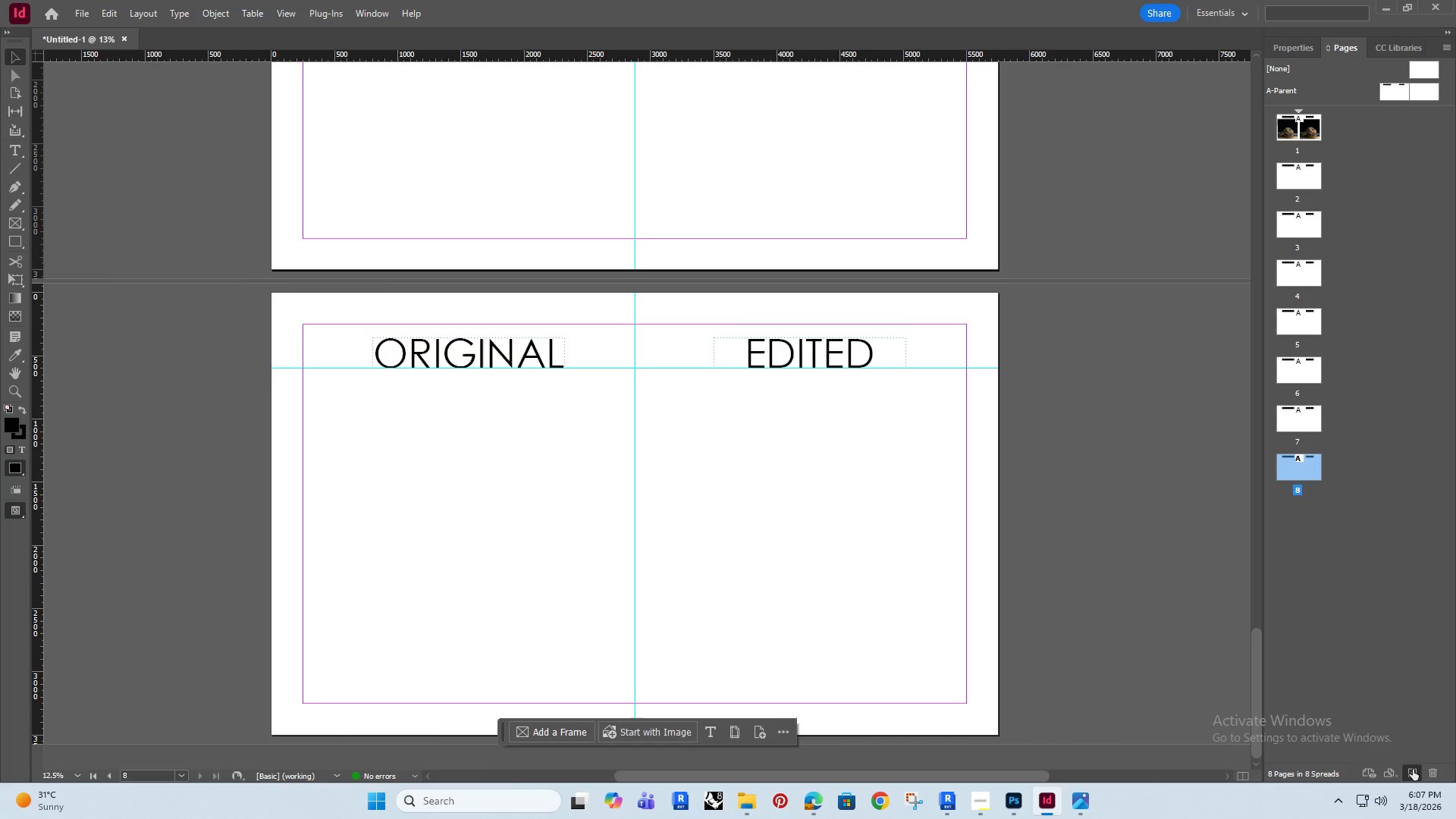 
double_click([1413, 769])
 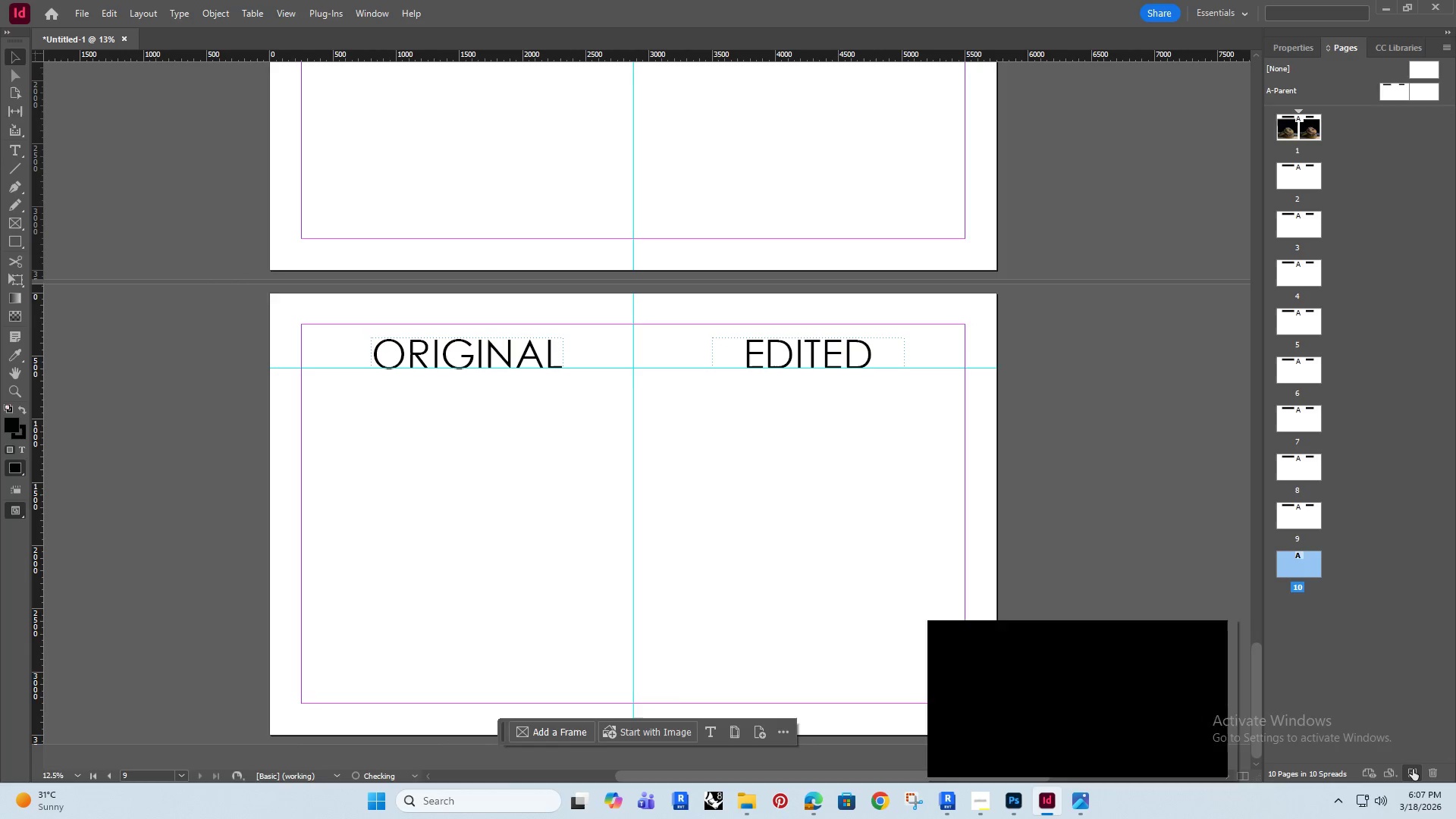 
triple_click([1413, 769])
 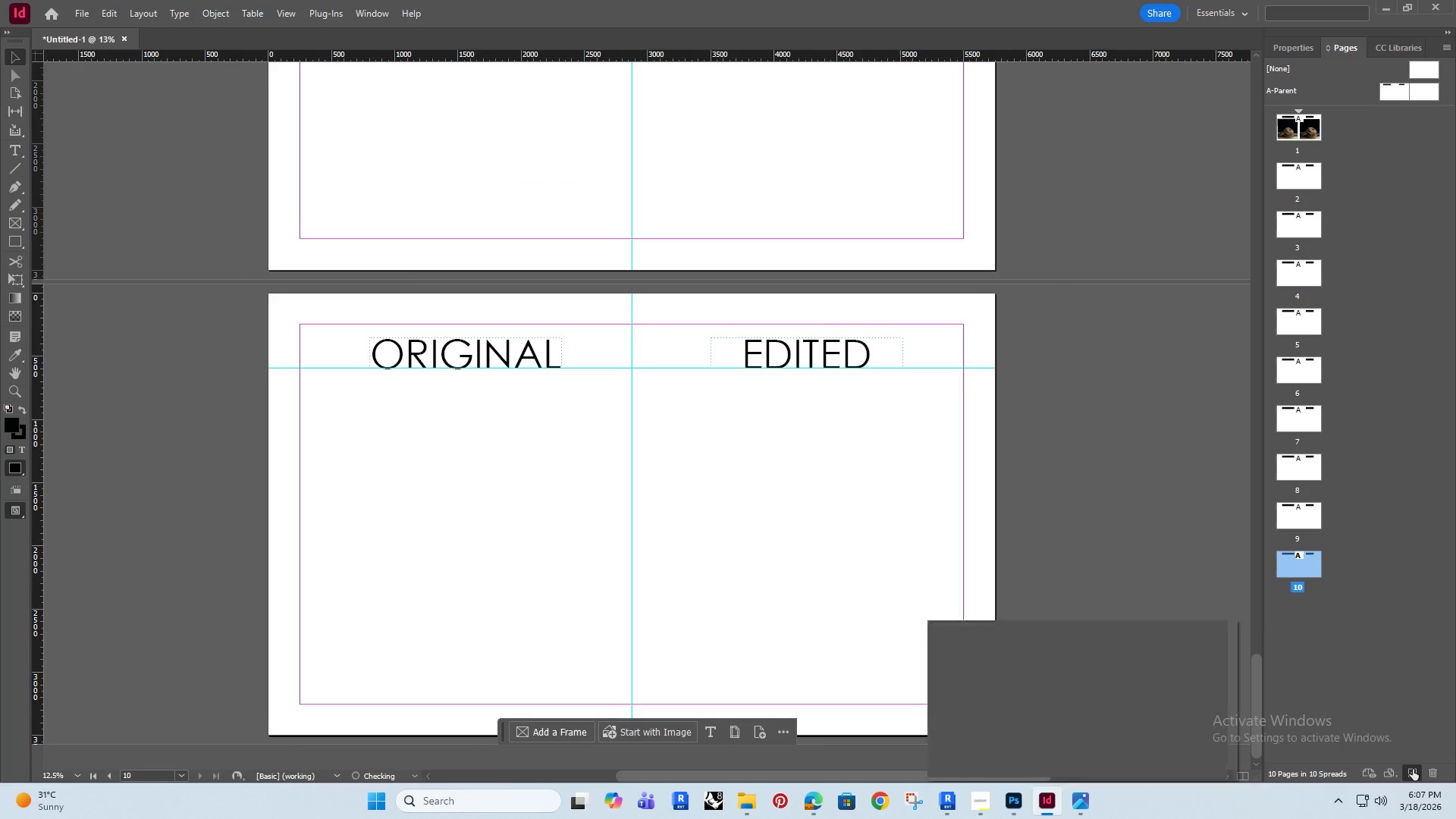 
triple_click([1413, 769])
 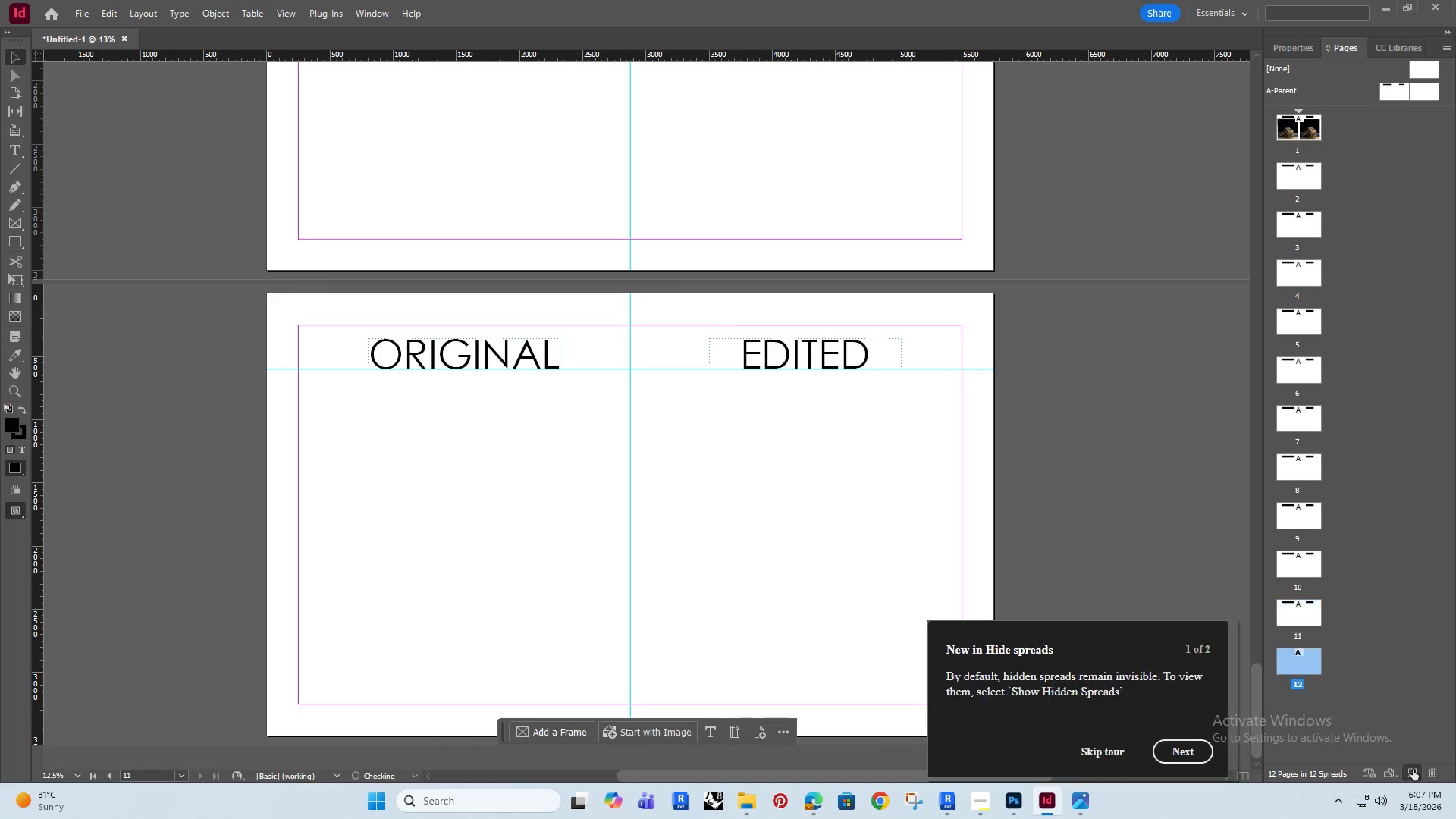 
triple_click([1413, 769])
 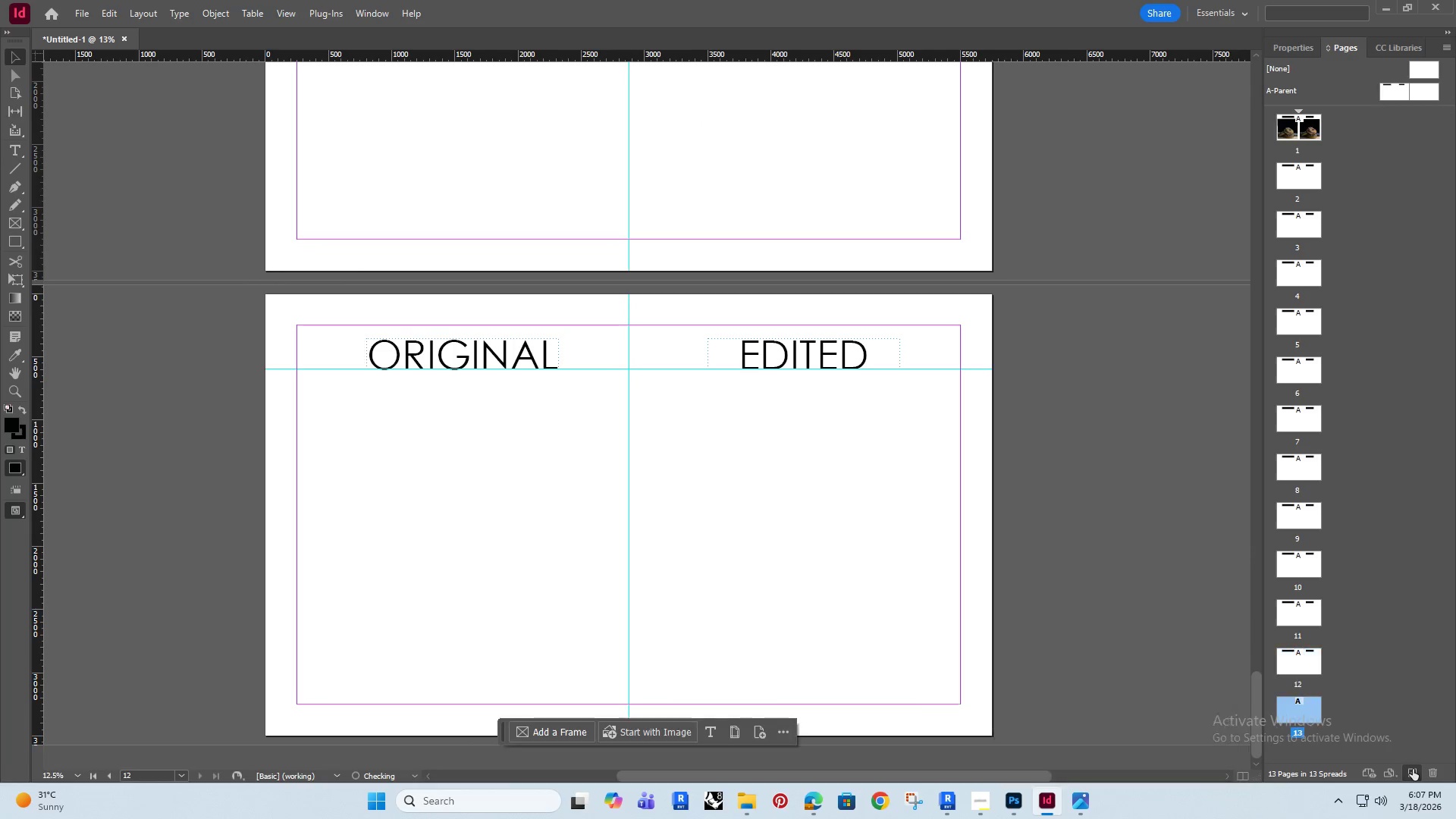 
triple_click([1413, 769])
 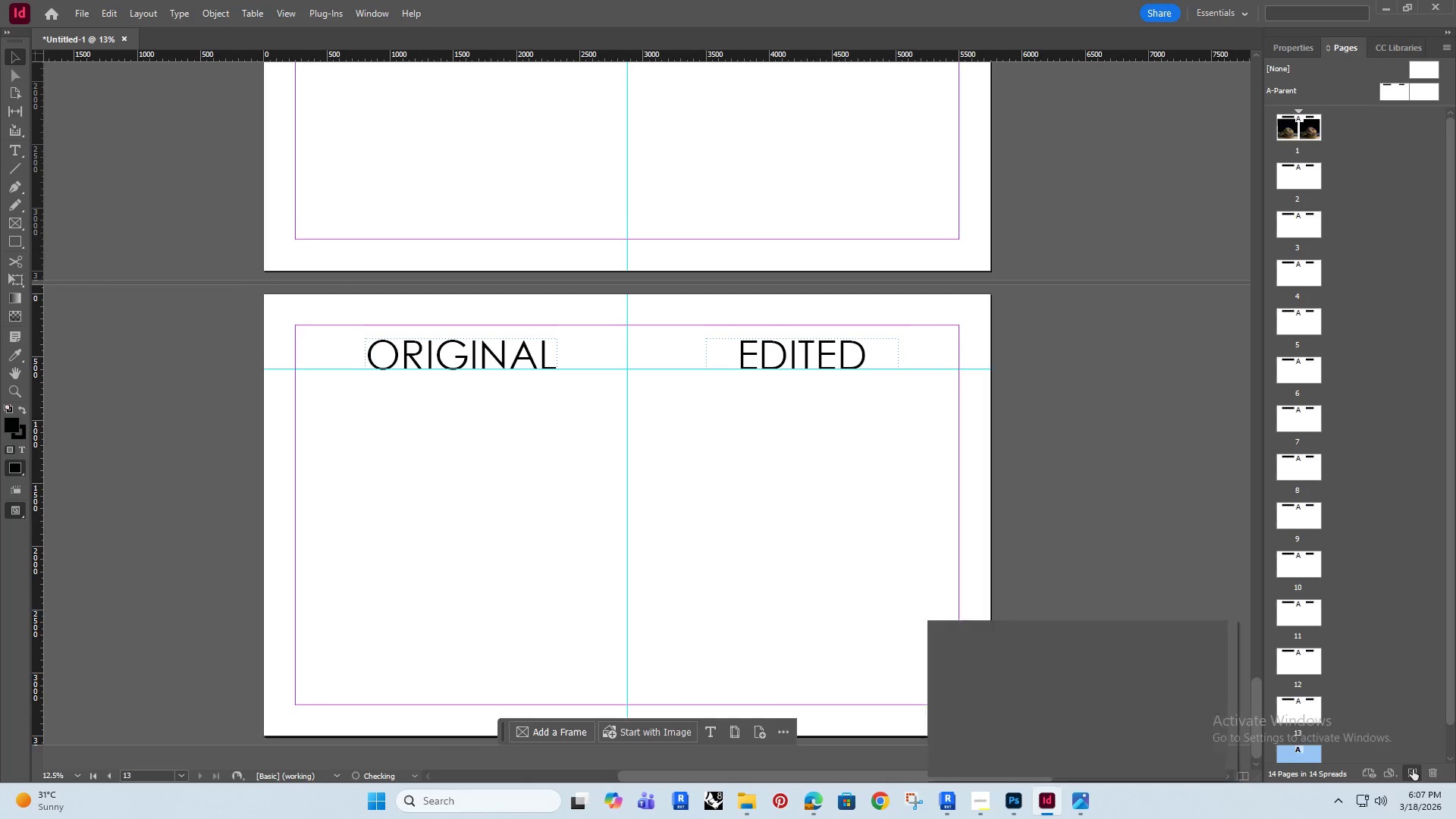 
triple_click([1413, 769])
 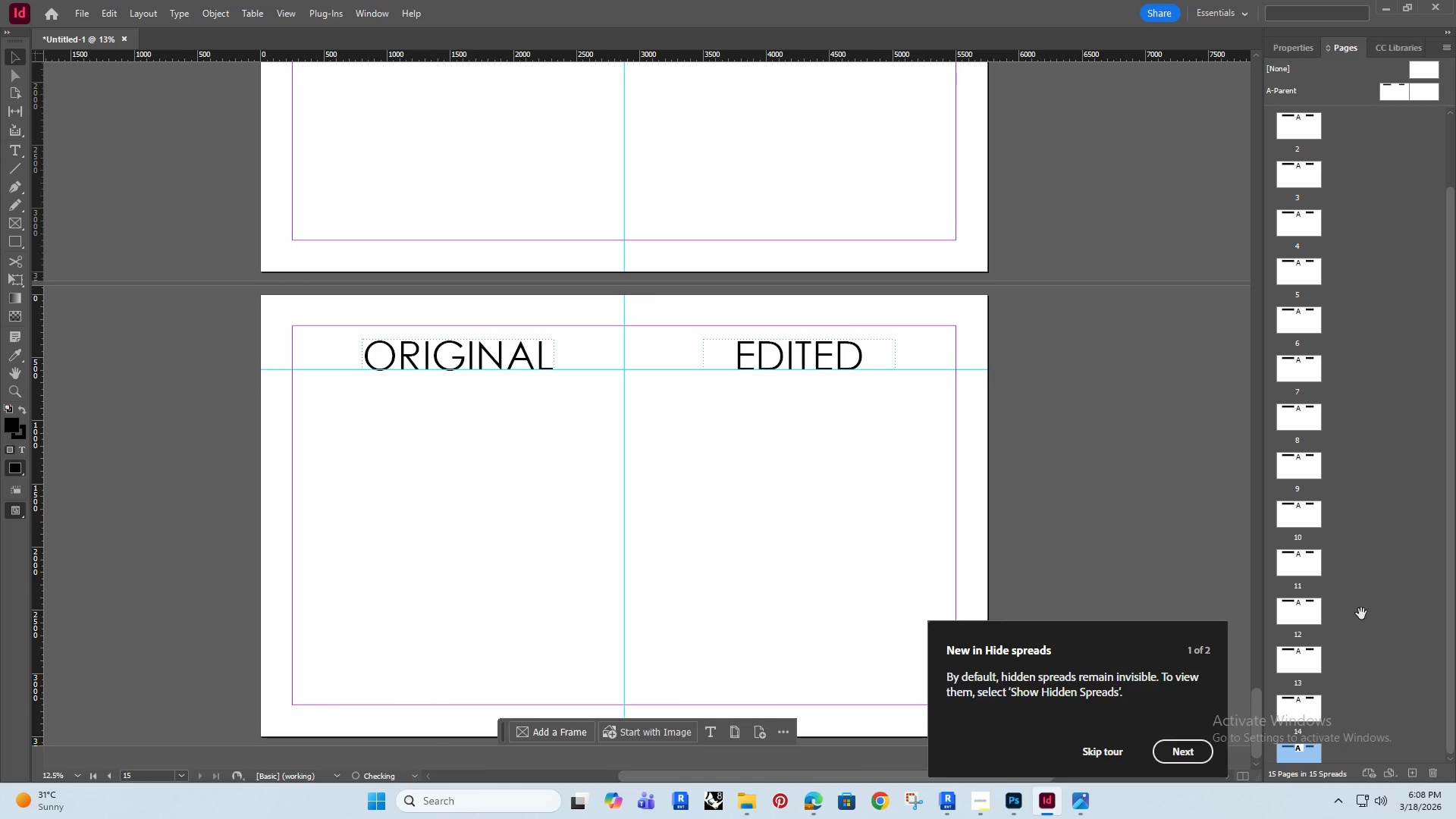 
hold_key(key=AltRight, duration=0.38)
 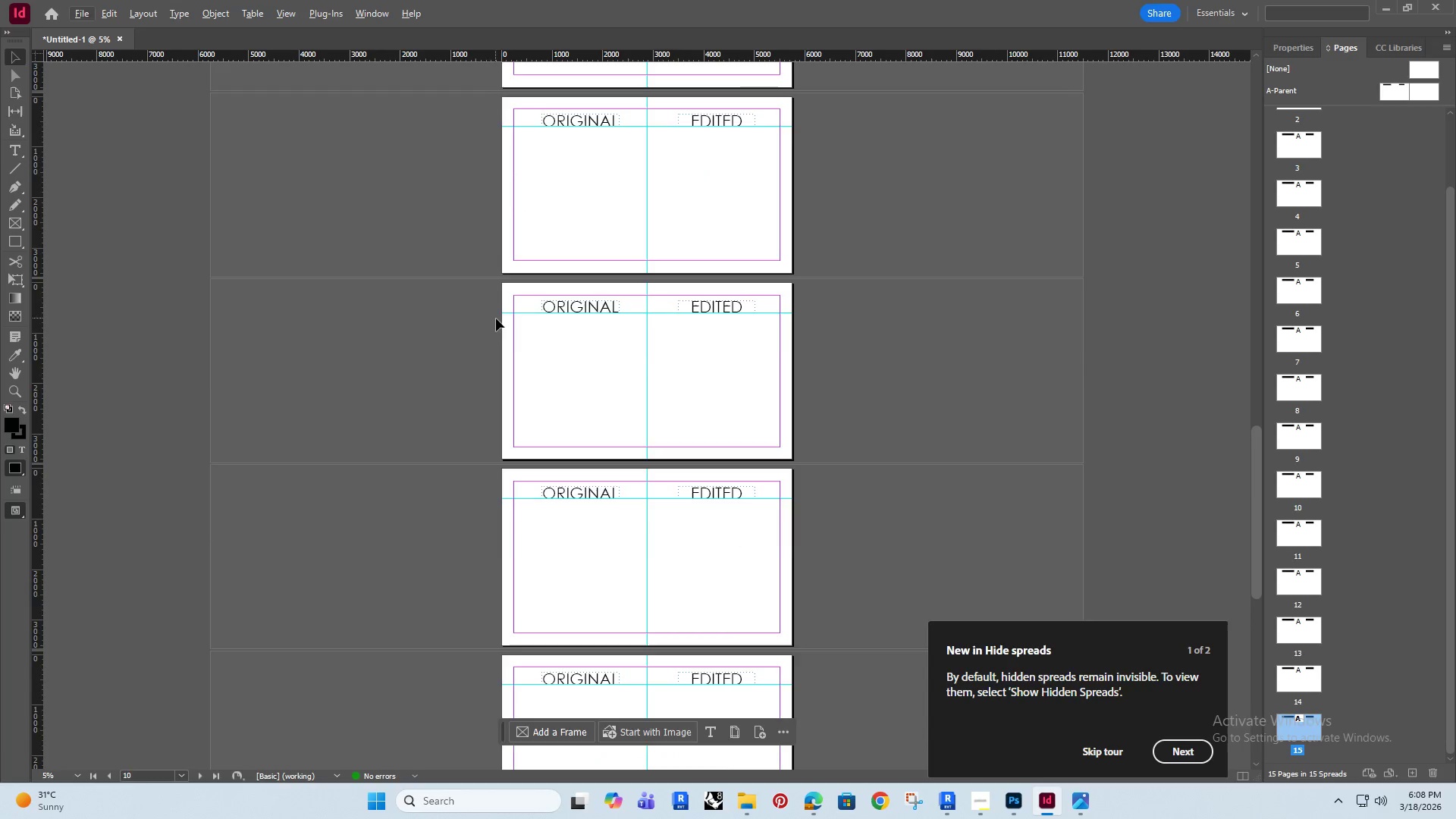 
scroll: coordinate [1360, 611], scroll_direction: down, amount: 9.0
 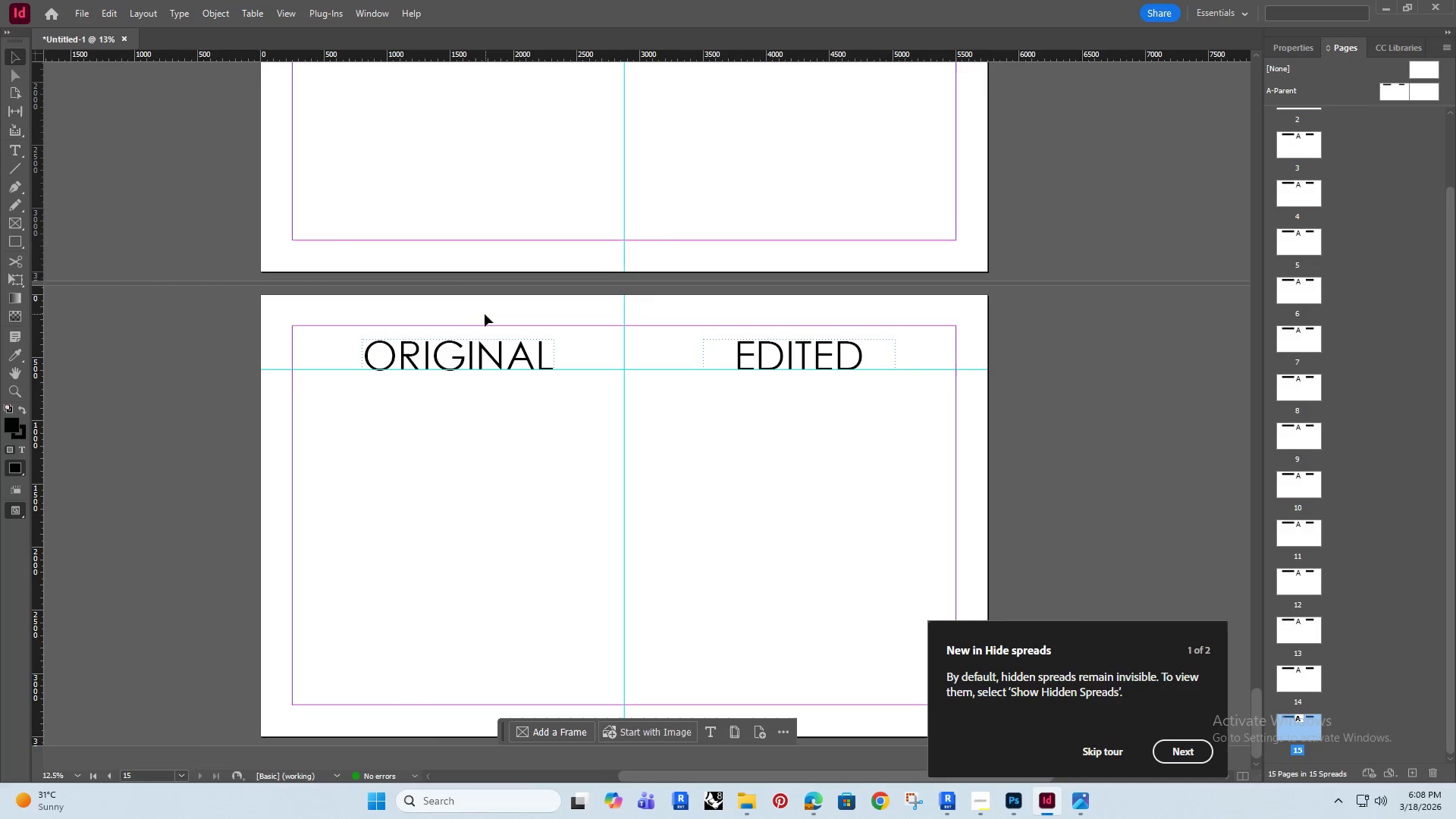 
left_click([431, 321])
 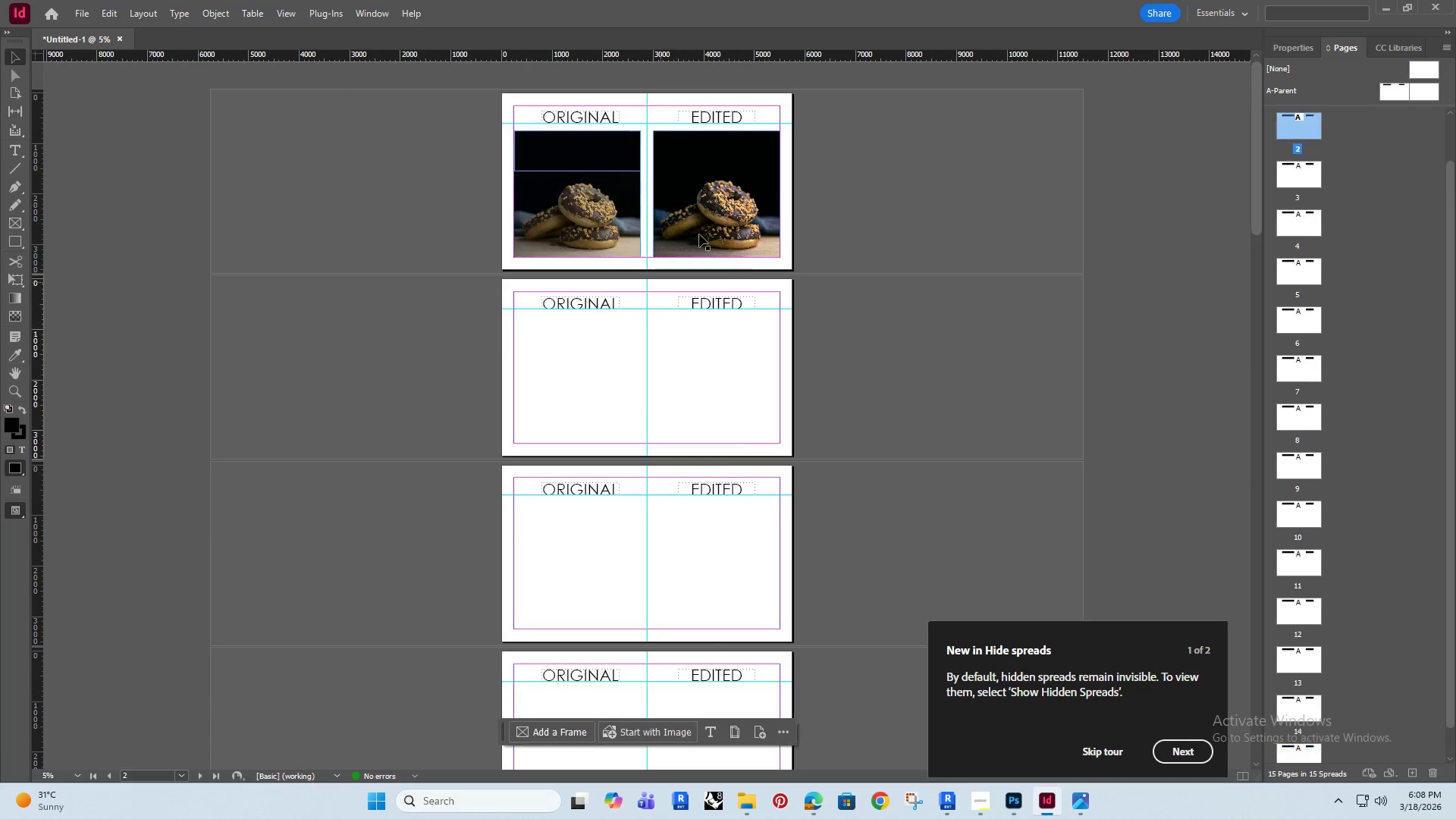 
scroll: coordinate [496, 318], scroll_direction: up, amount: 36.0
 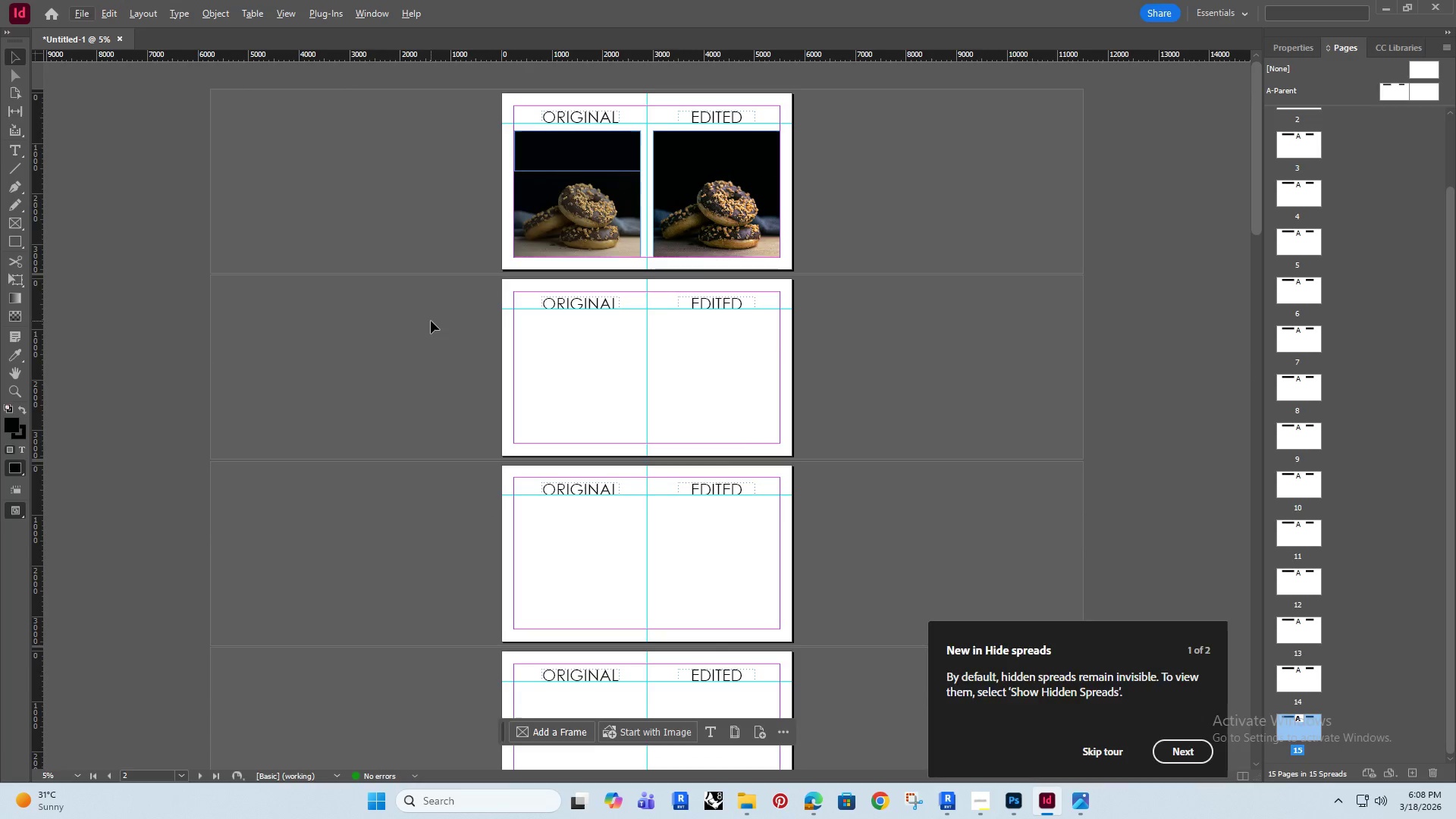 
hold_key(key=AltRight, duration=0.86)
 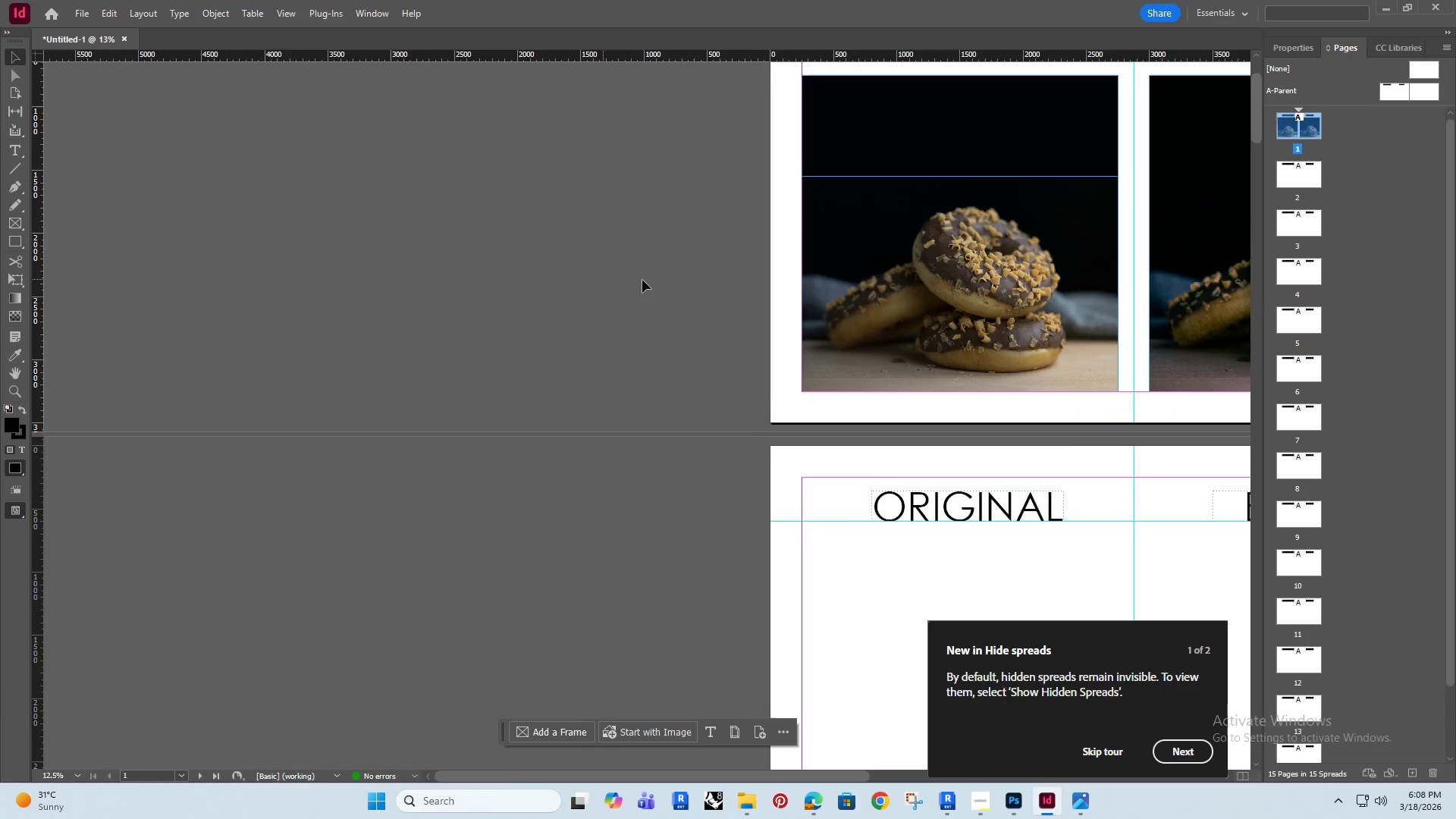 
left_click([479, 212])
 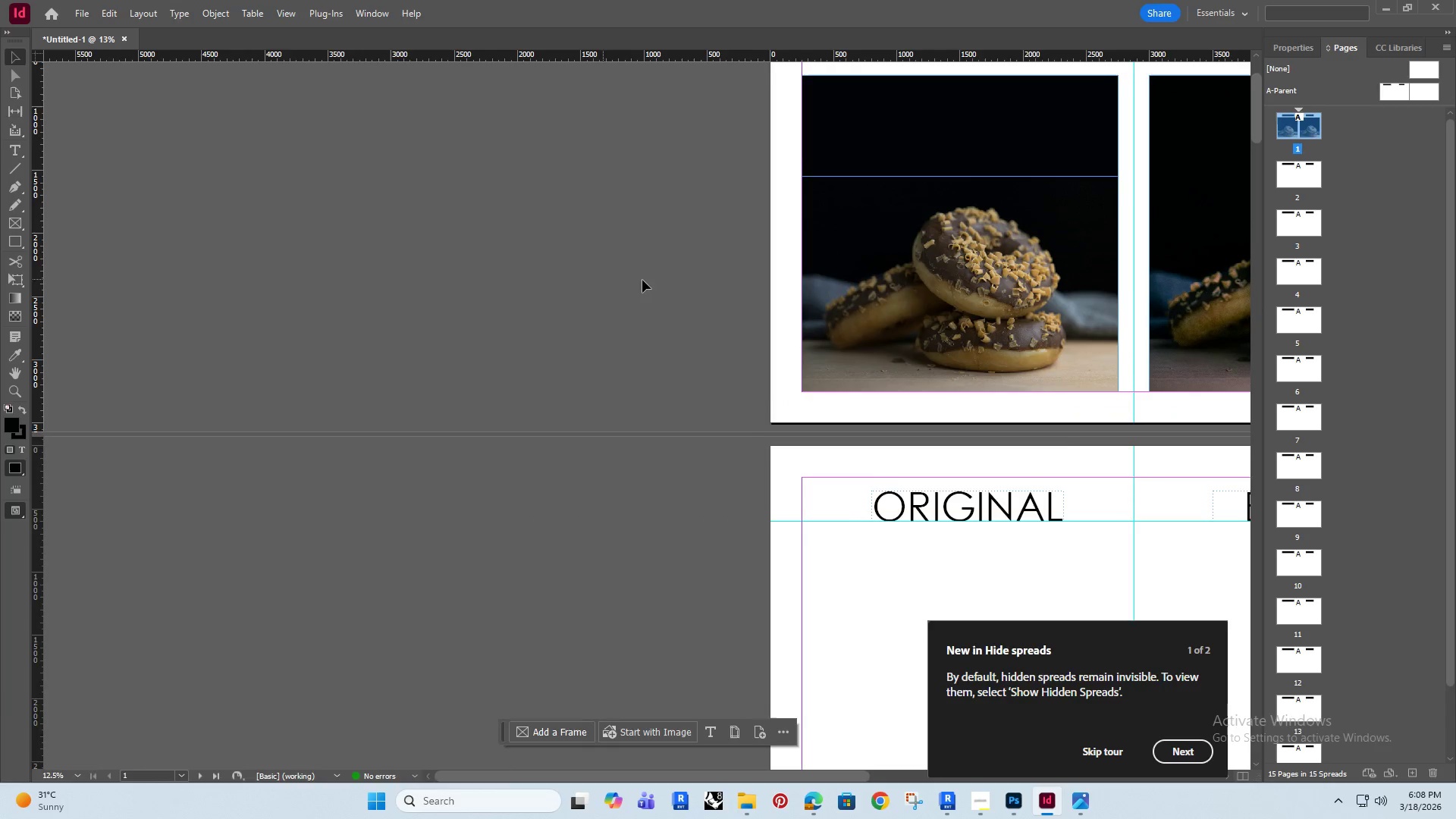 
scroll: coordinate [529, 194], scroll_direction: up, amount: 1.0
 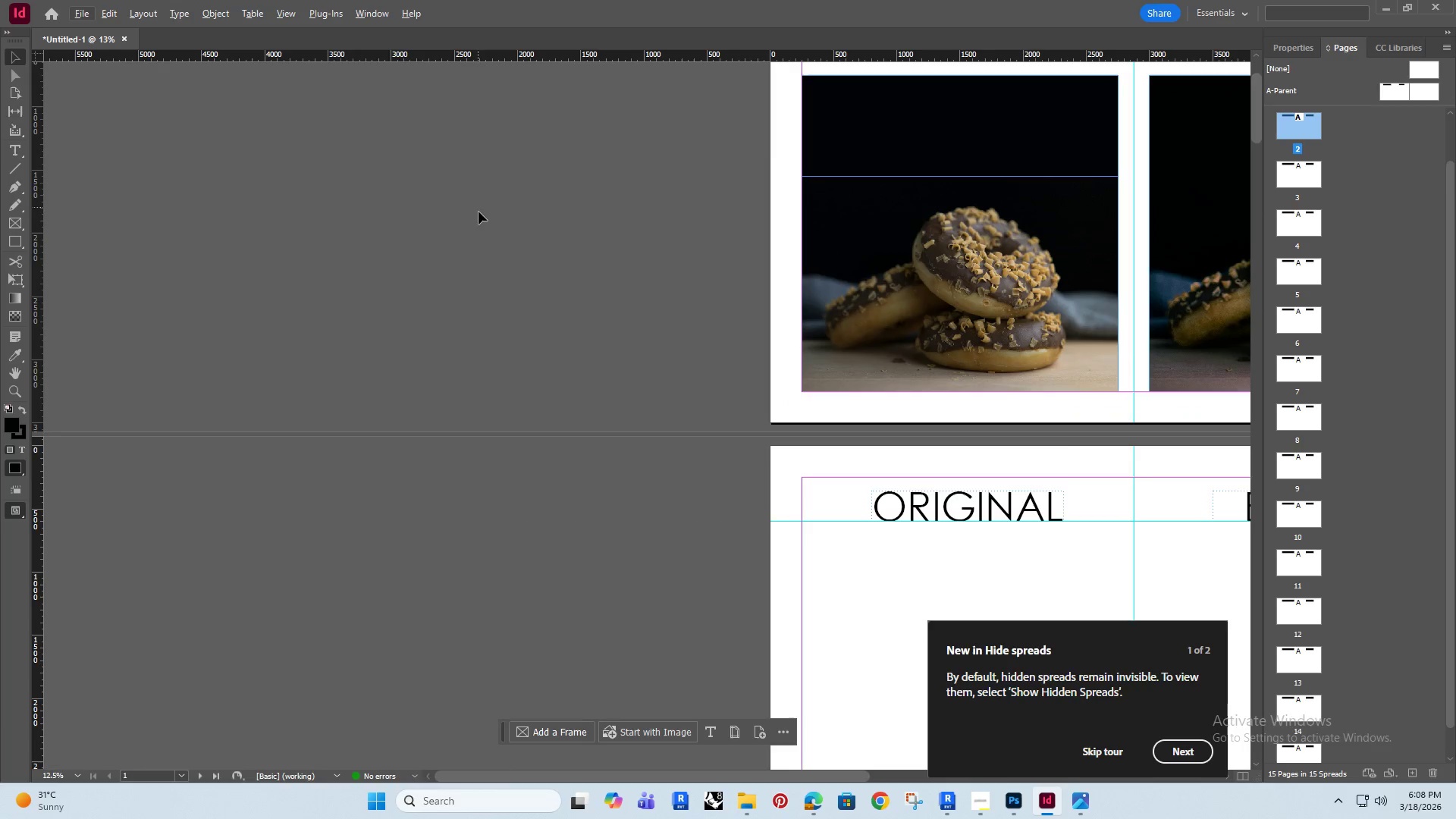 
hold_key(key=Space, duration=0.69)
 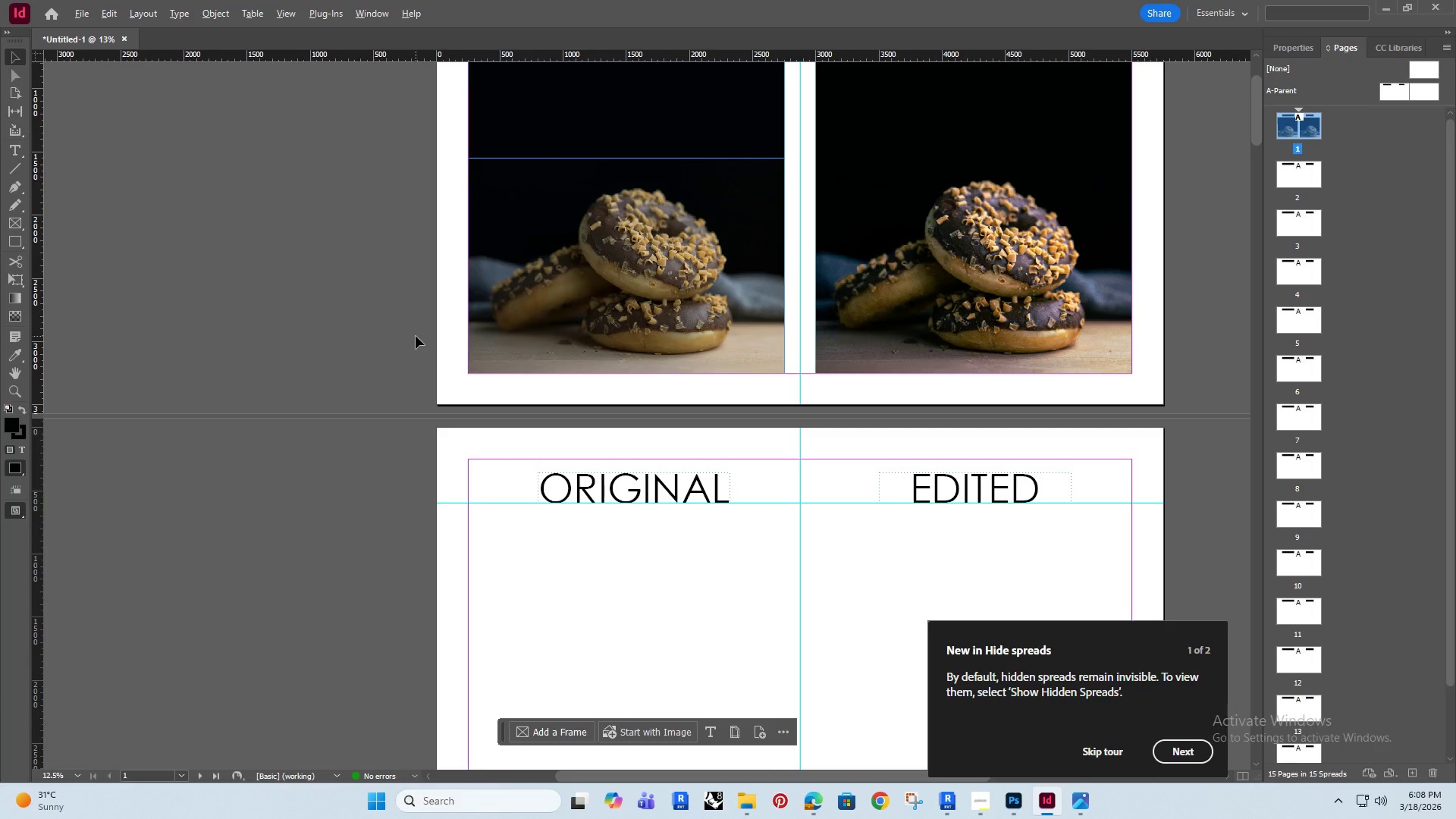 
left_click_drag(start_coordinate=[647, 275], to_coordinate=[313, 257])
 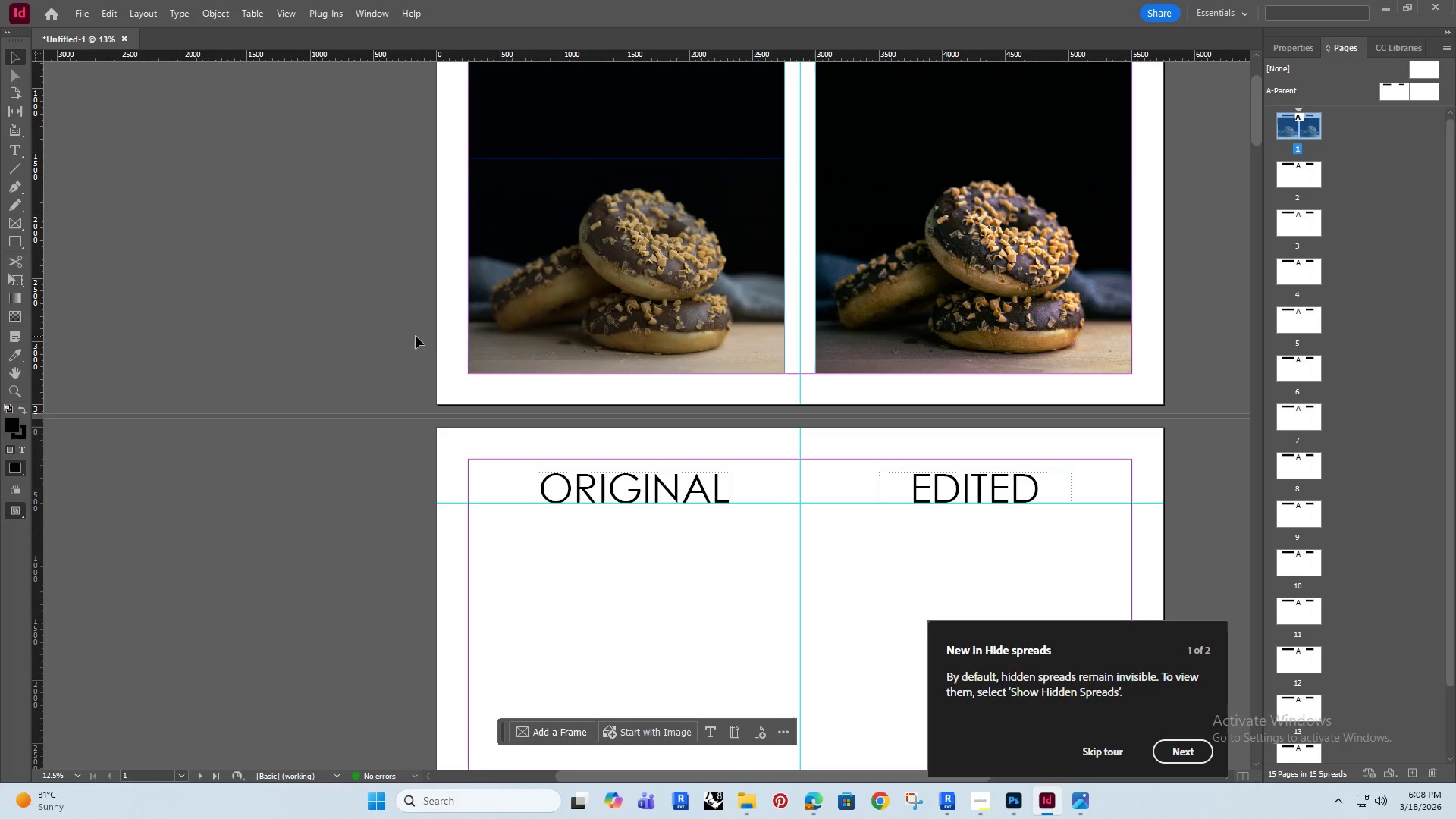 
hold_key(key=AltRight, duration=1.08)
 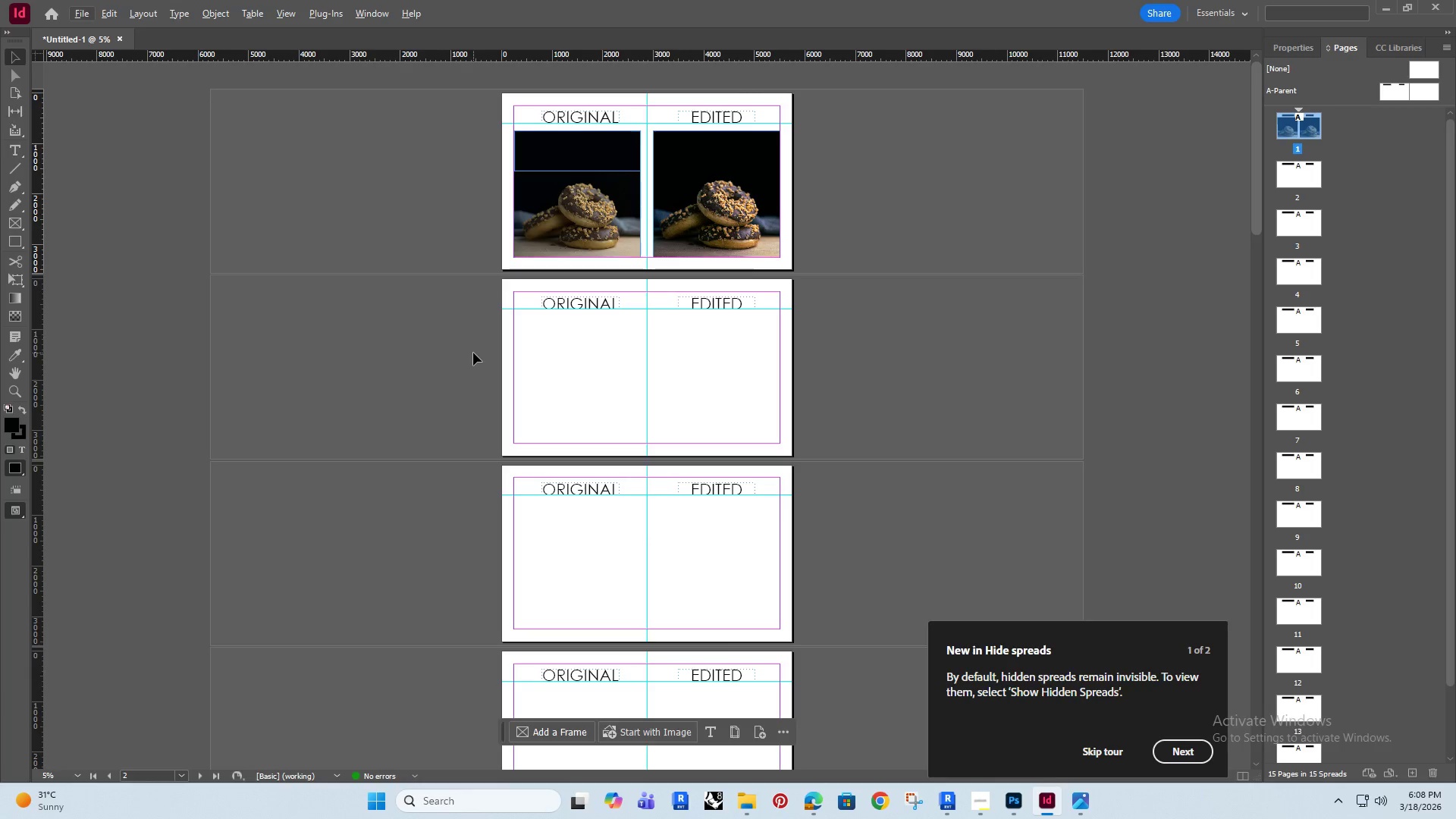 
hold_key(key=AltRight, duration=5.95)
 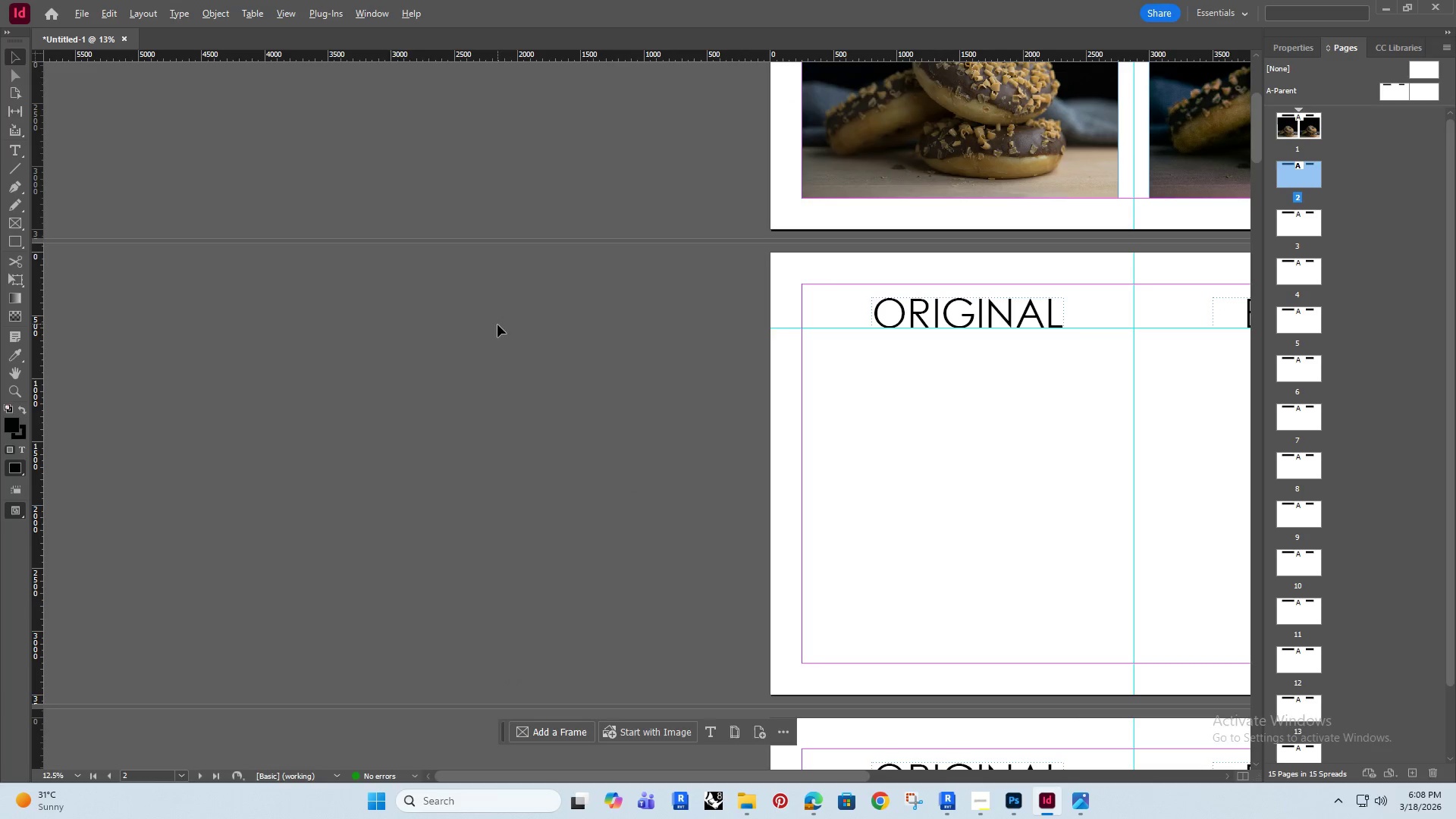 
scroll: coordinate [422, 337], scroll_direction: down, amount: 1.0
 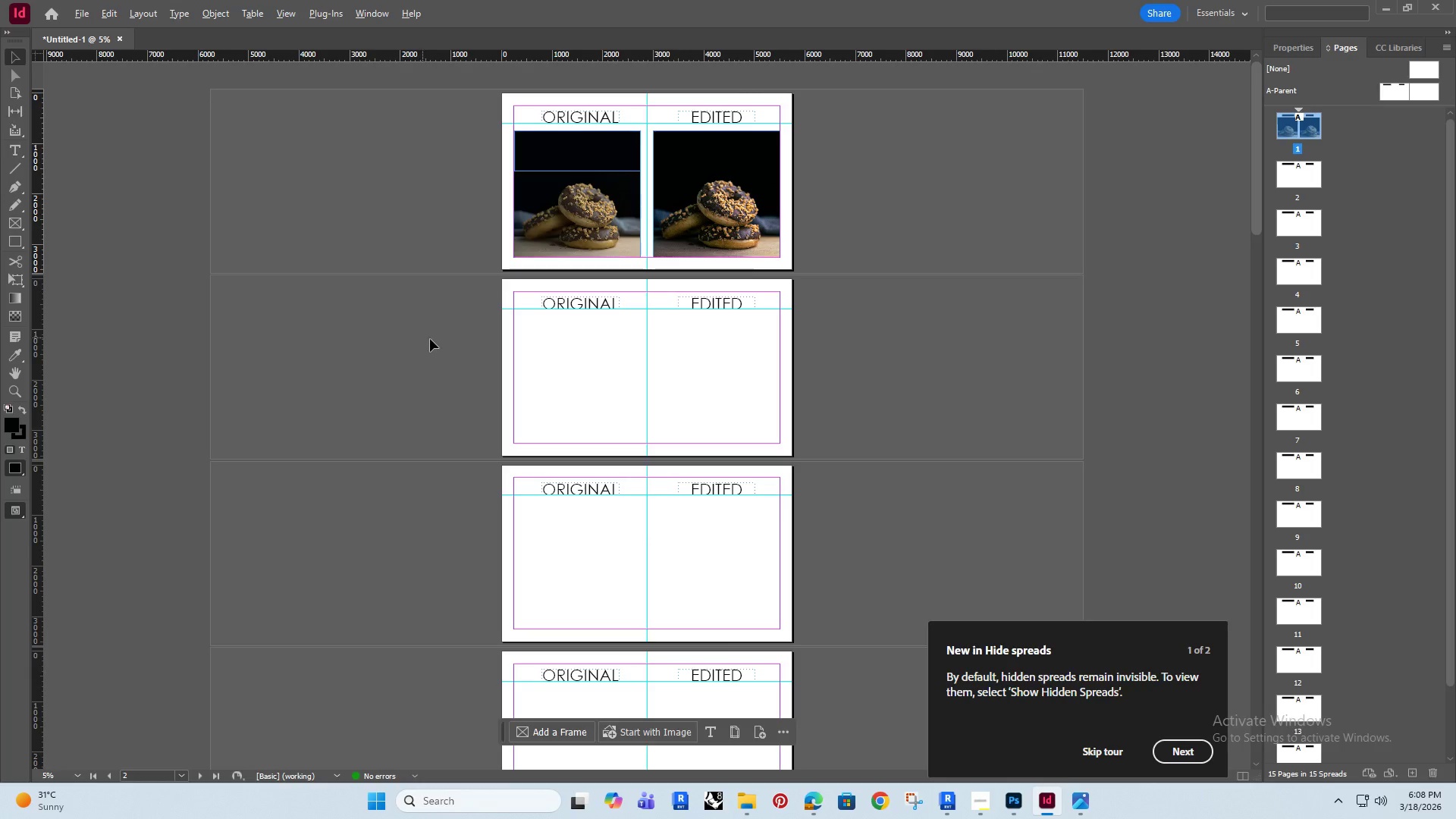 
left_click([1106, 748])